 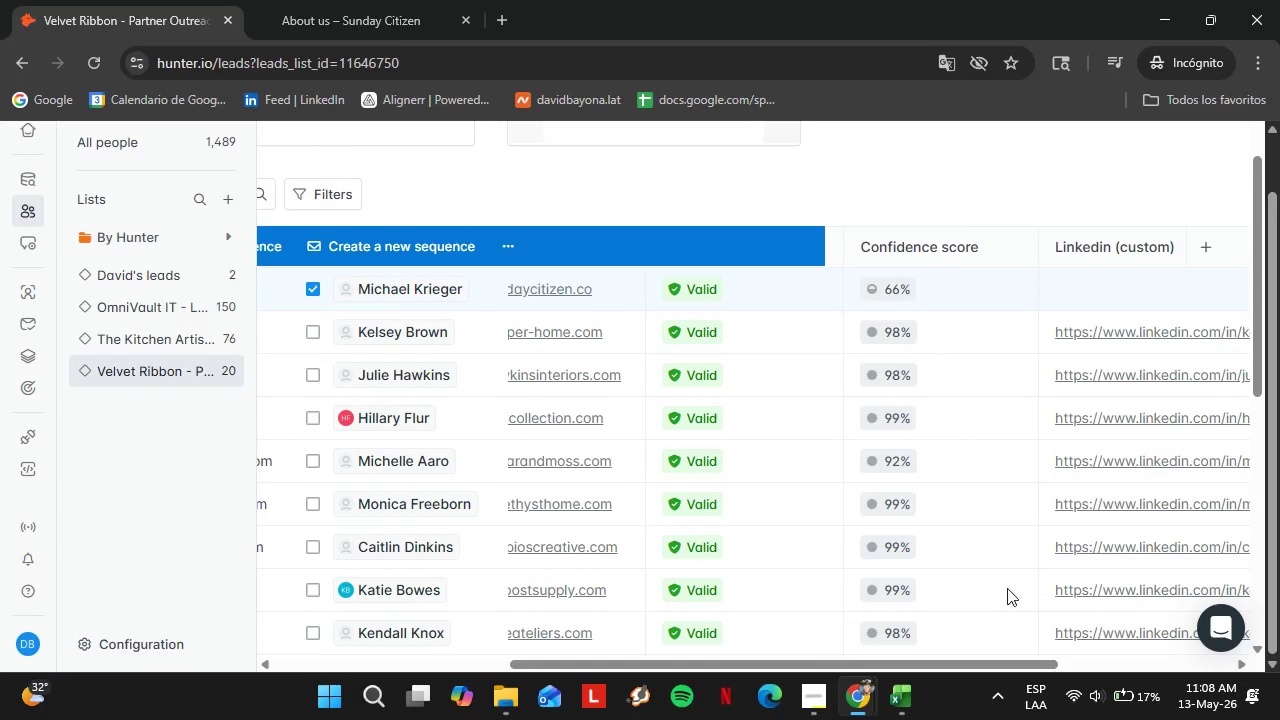 
mouse_move([808, 675])
 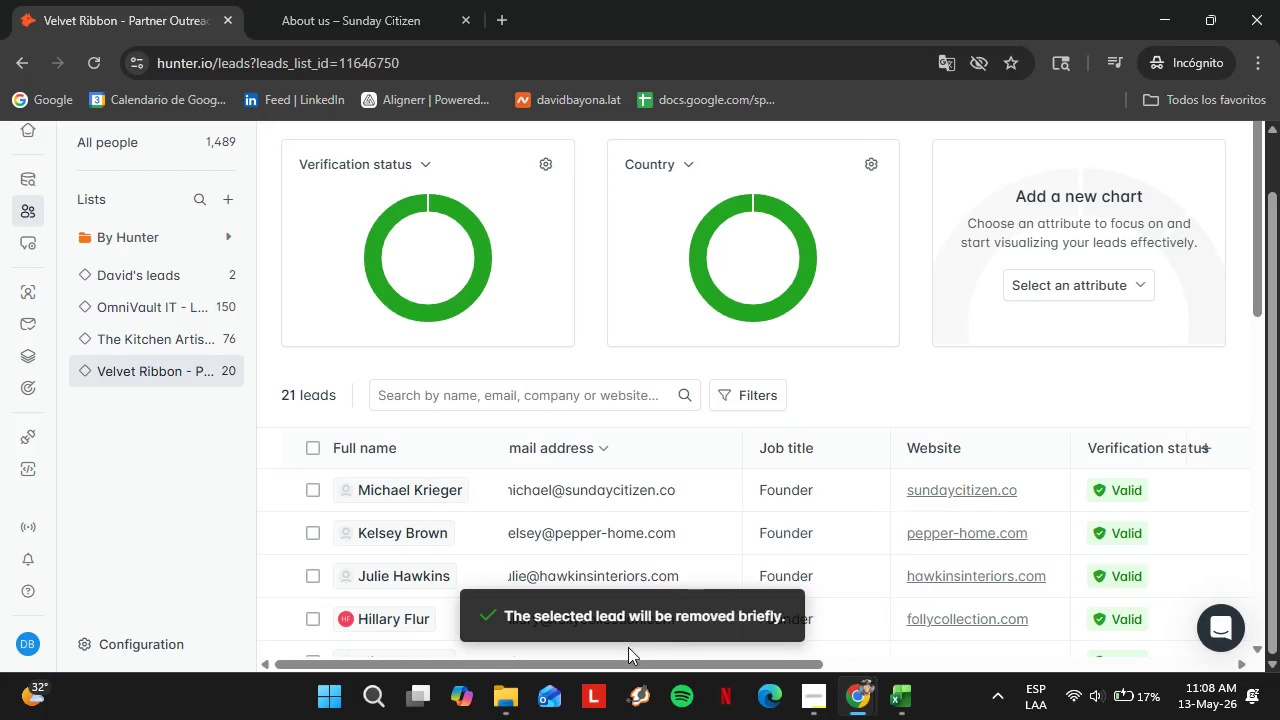 
left_click_drag(start_coordinate=[634, 663], to_coordinate=[483, 659])
 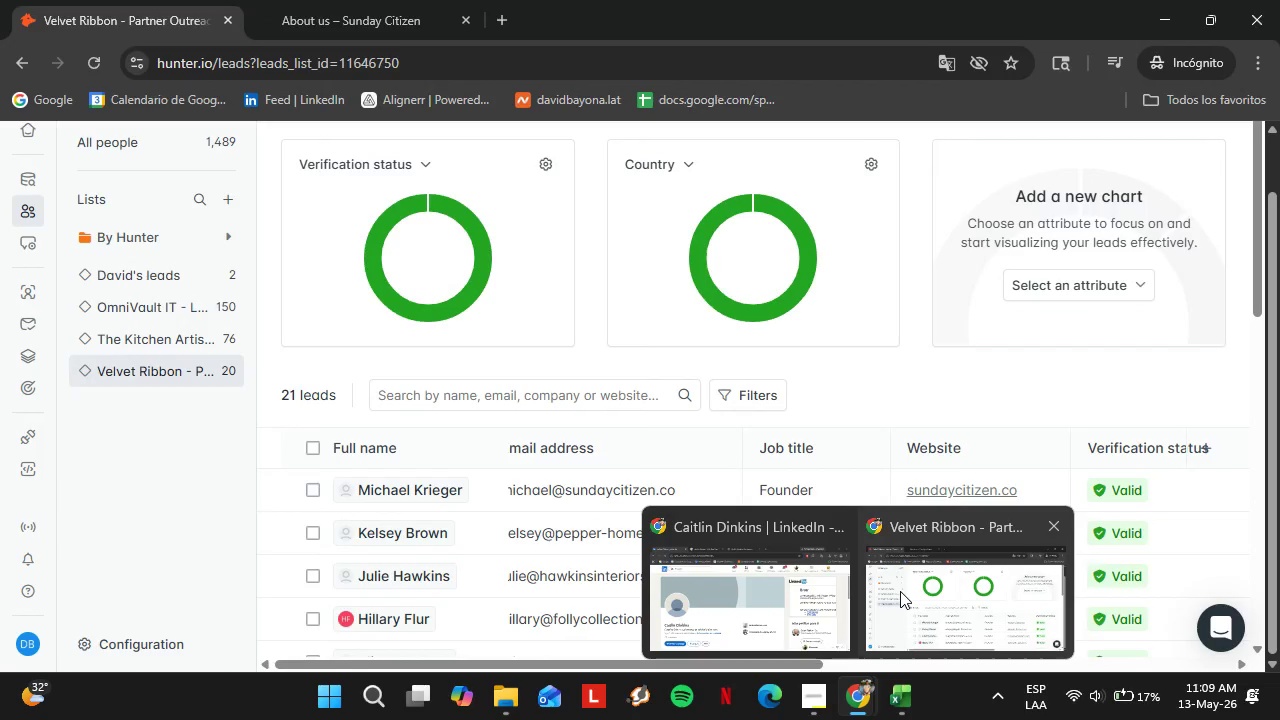 
wait(16.51)
 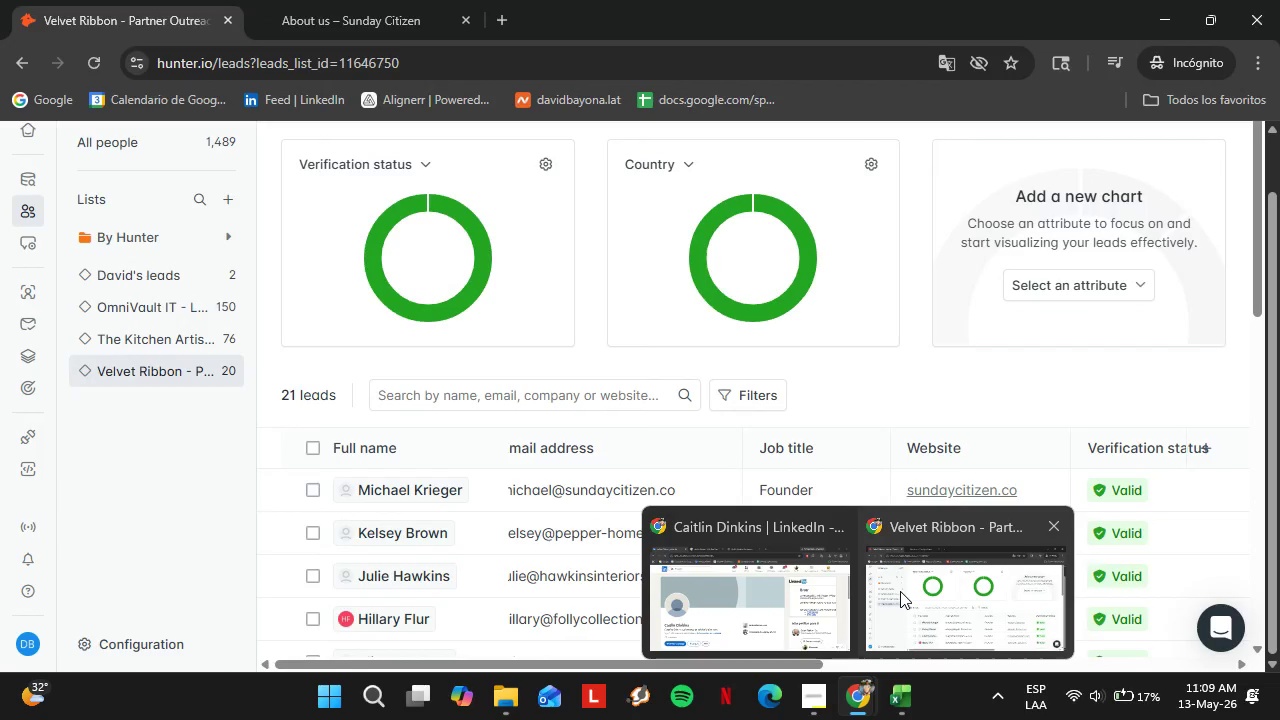 
left_click([900, 591])
 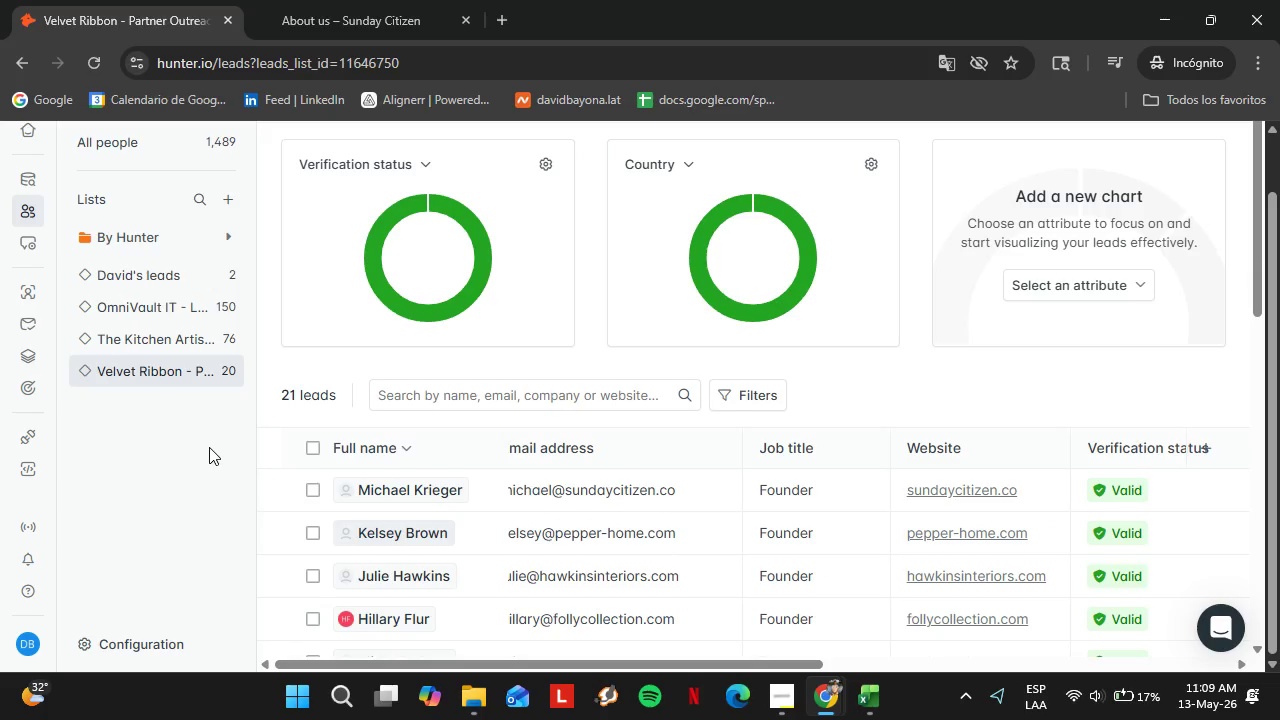 
left_click([32, 286])
 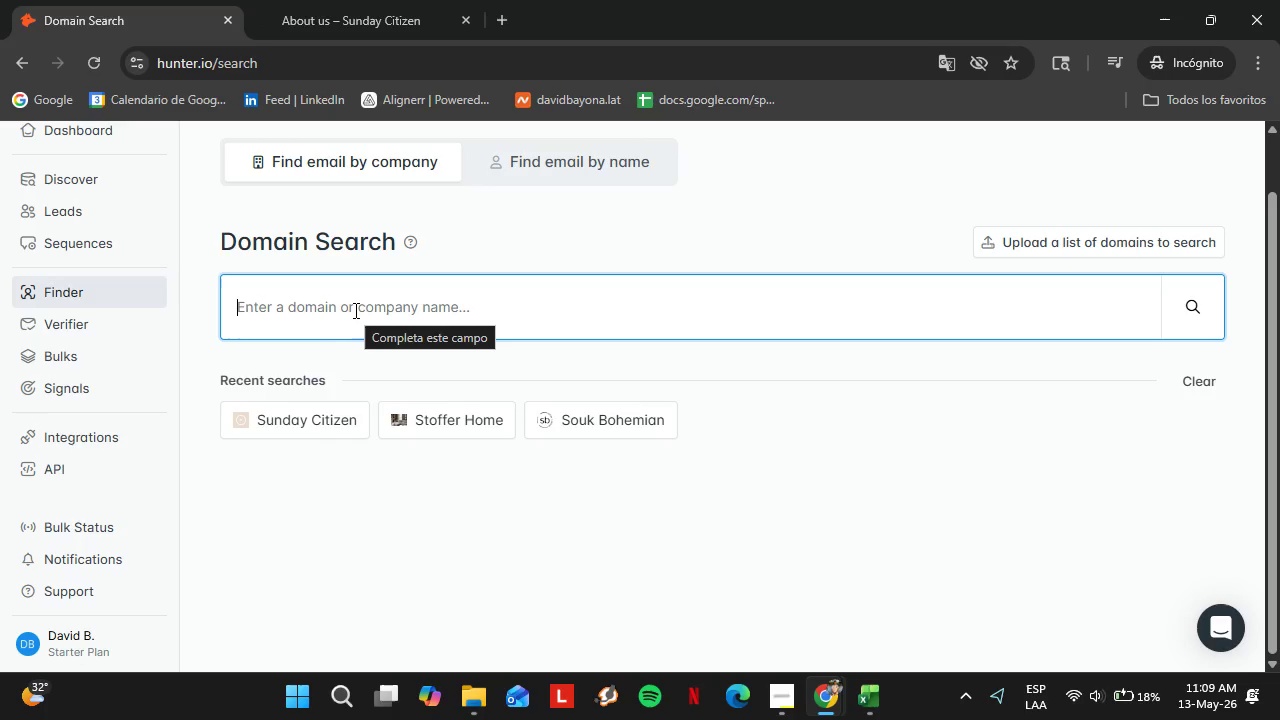 
wait(10.31)
 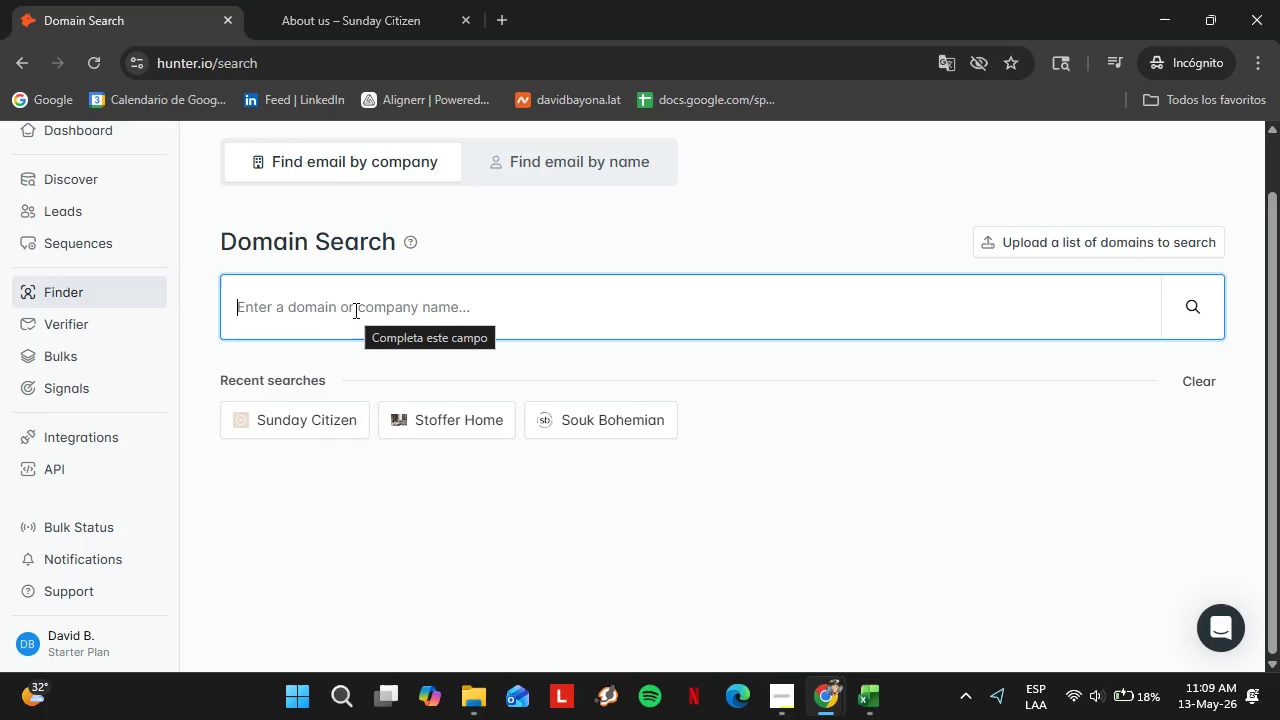 
type(sweeteq)
key(Backspace)
key(Backspace)
type(waterdecor.com)
 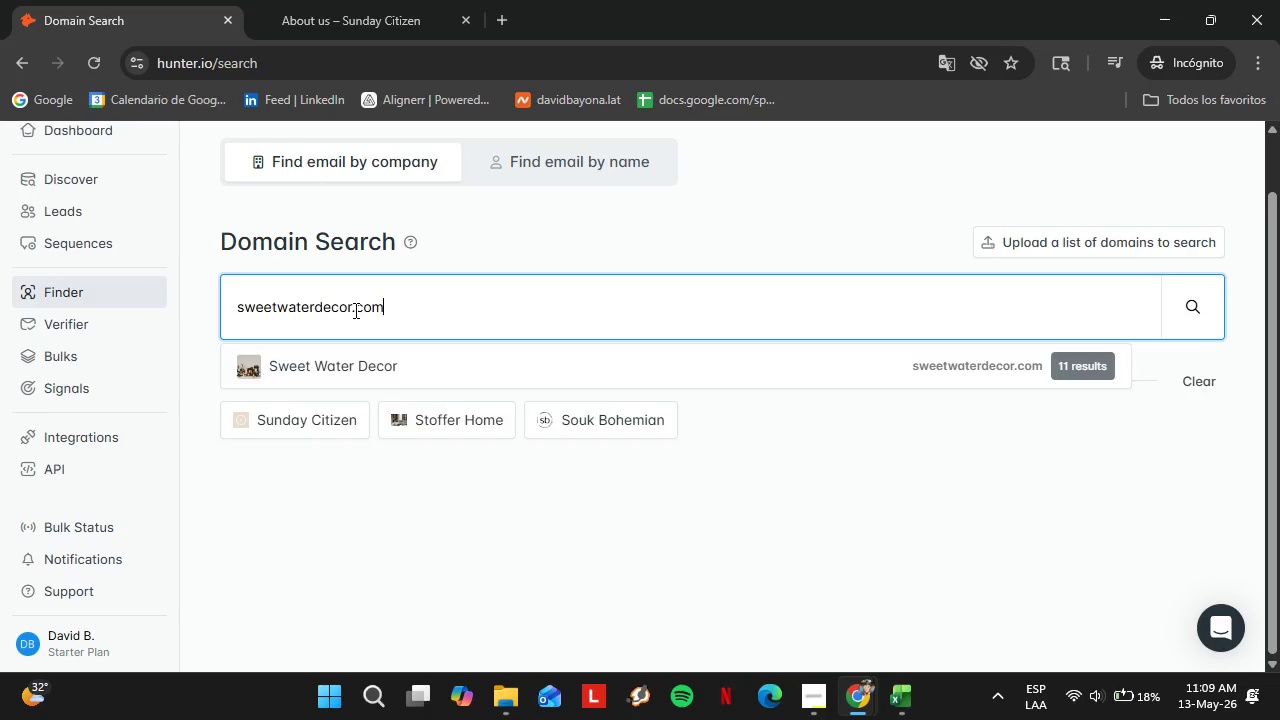 
key(Enter)
 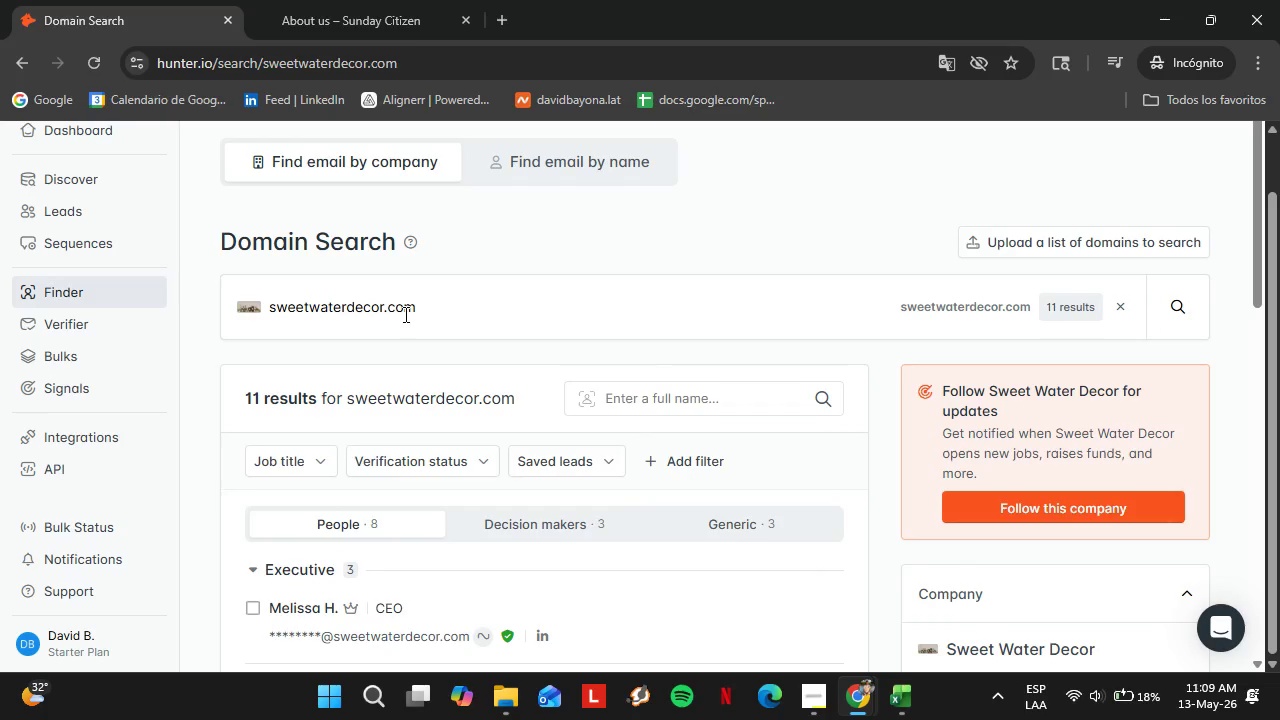 
scroll: coordinate [410, 313], scroll_direction: down, amount: 2.0
 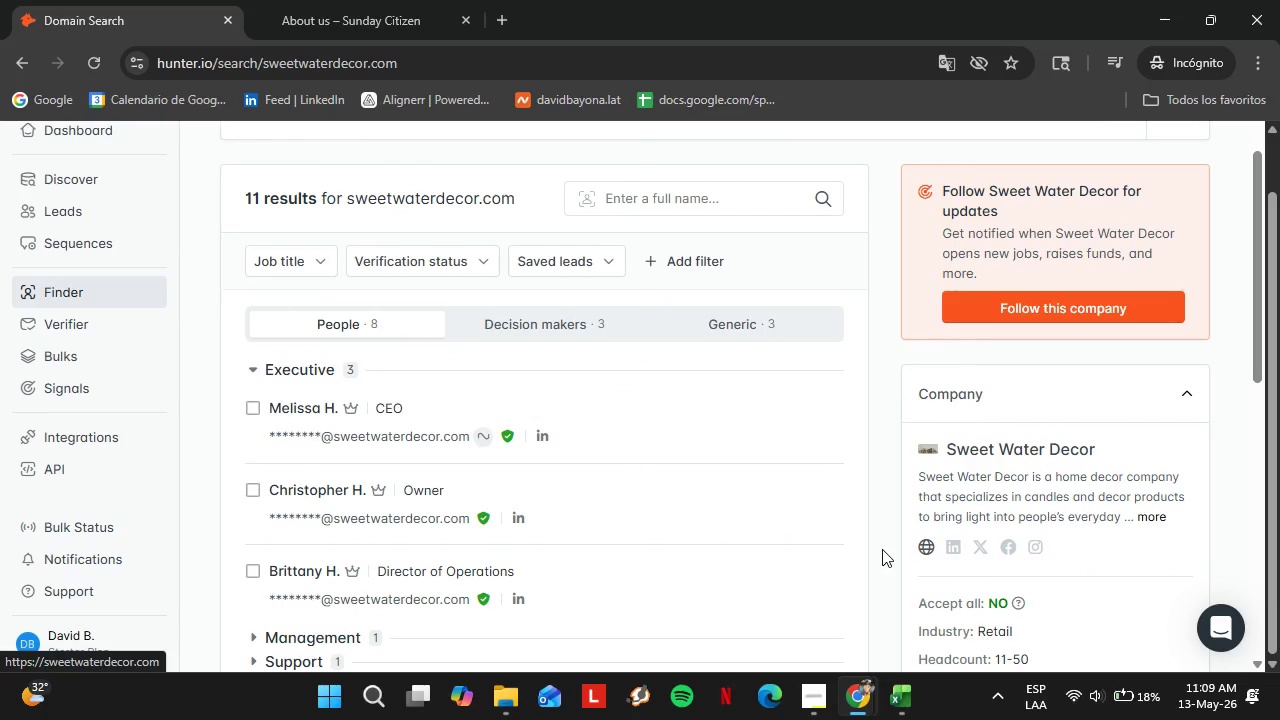 
left_click([300, 260])
 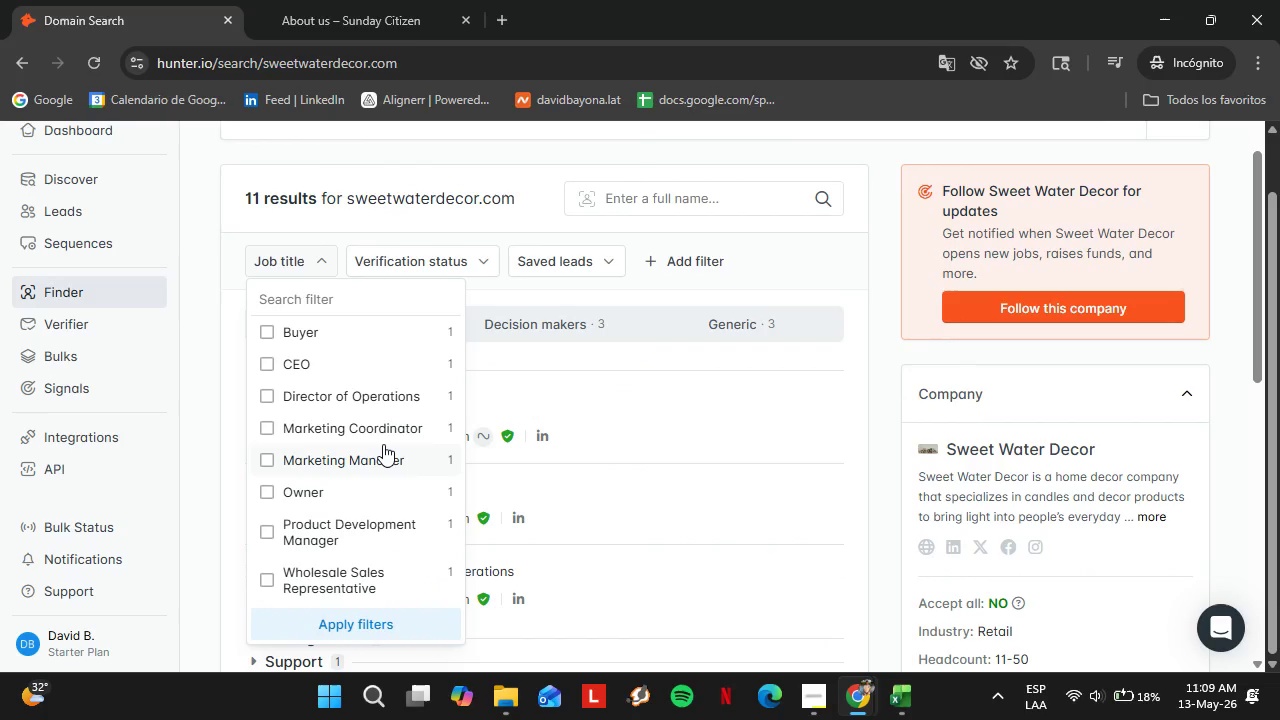 
scroll: coordinate [369, 452], scroll_direction: down, amount: 2.0
 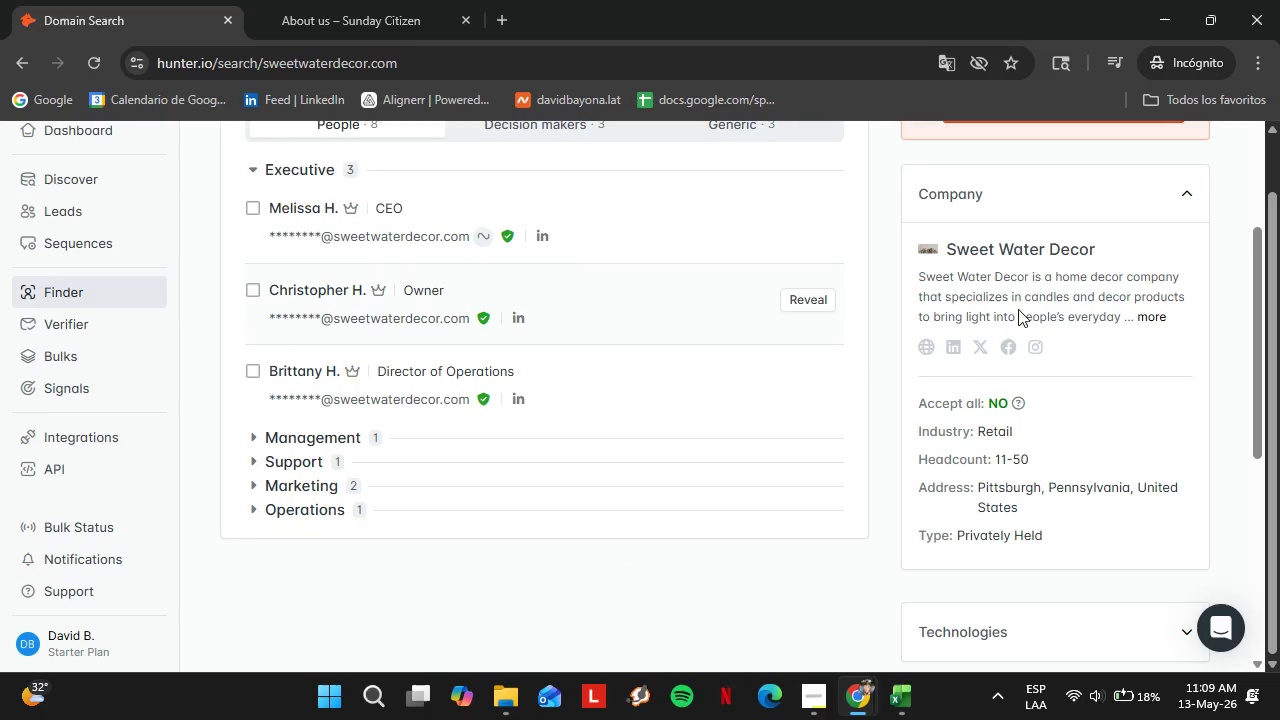 
left_click([922, 348])
 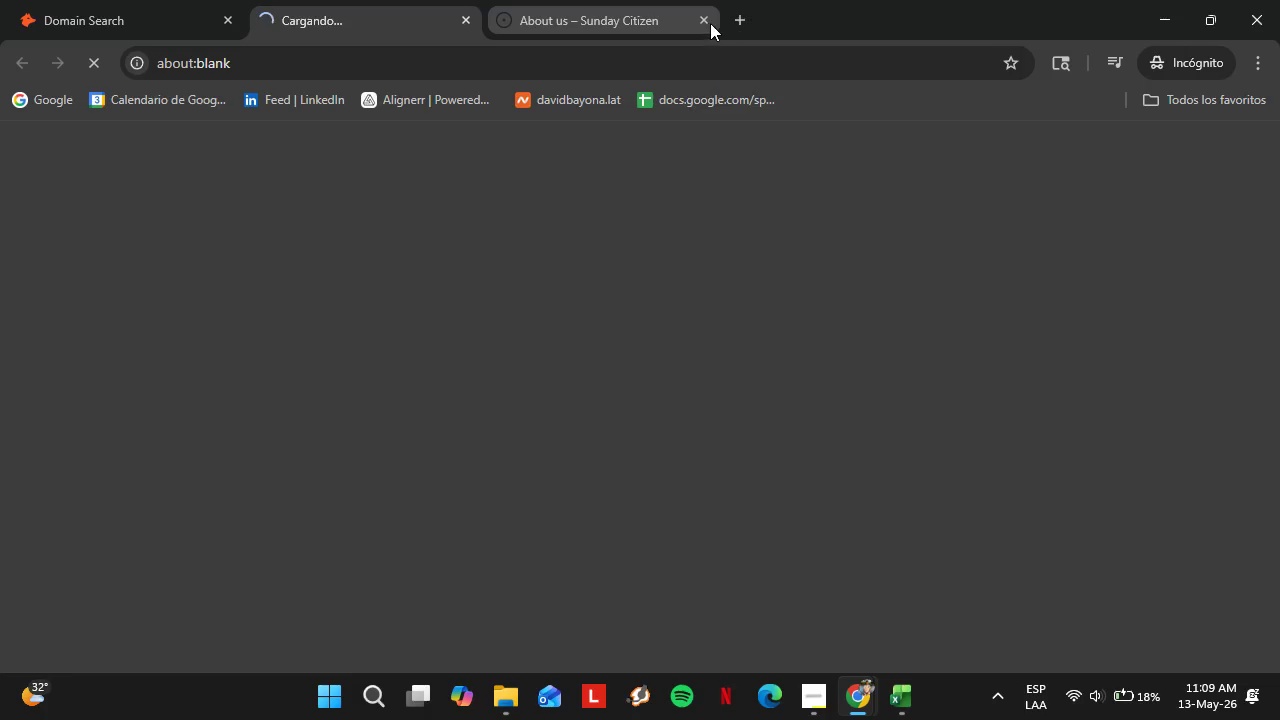 
left_click([709, 23])
 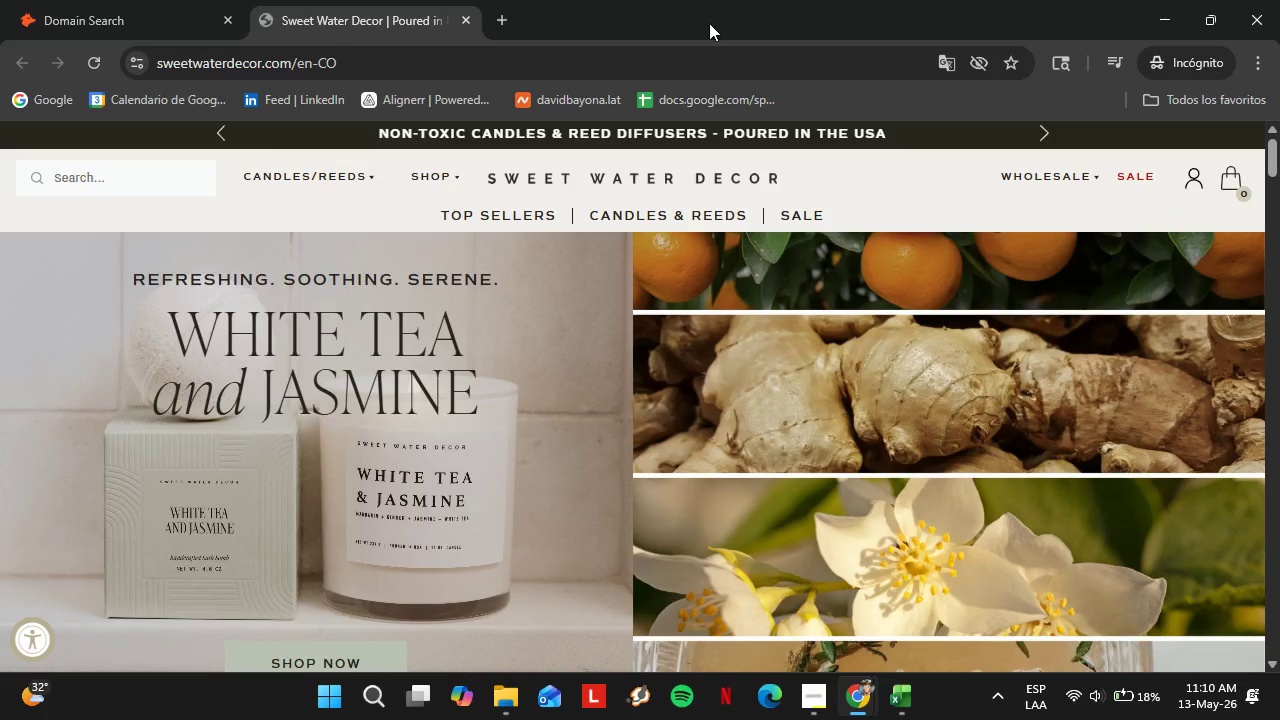 
wait(25.2)
 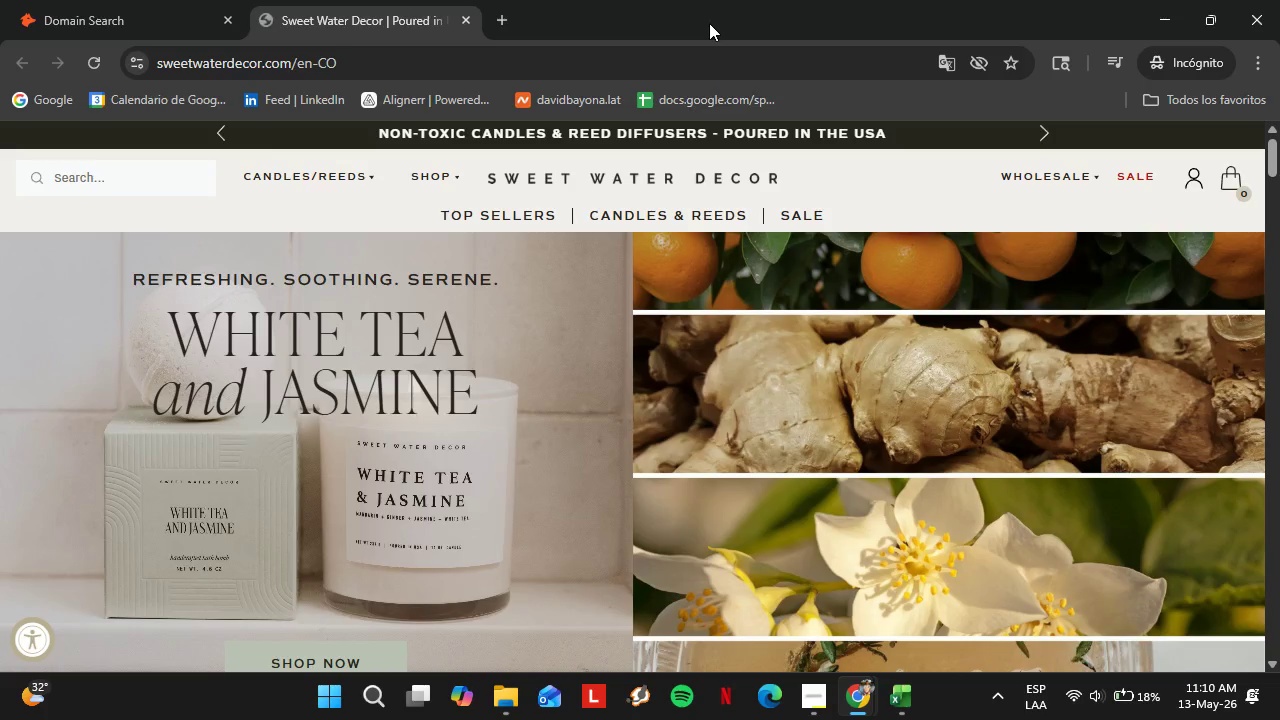 
scroll: coordinate [742, 93], scroll_direction: down, amount: 1.0
 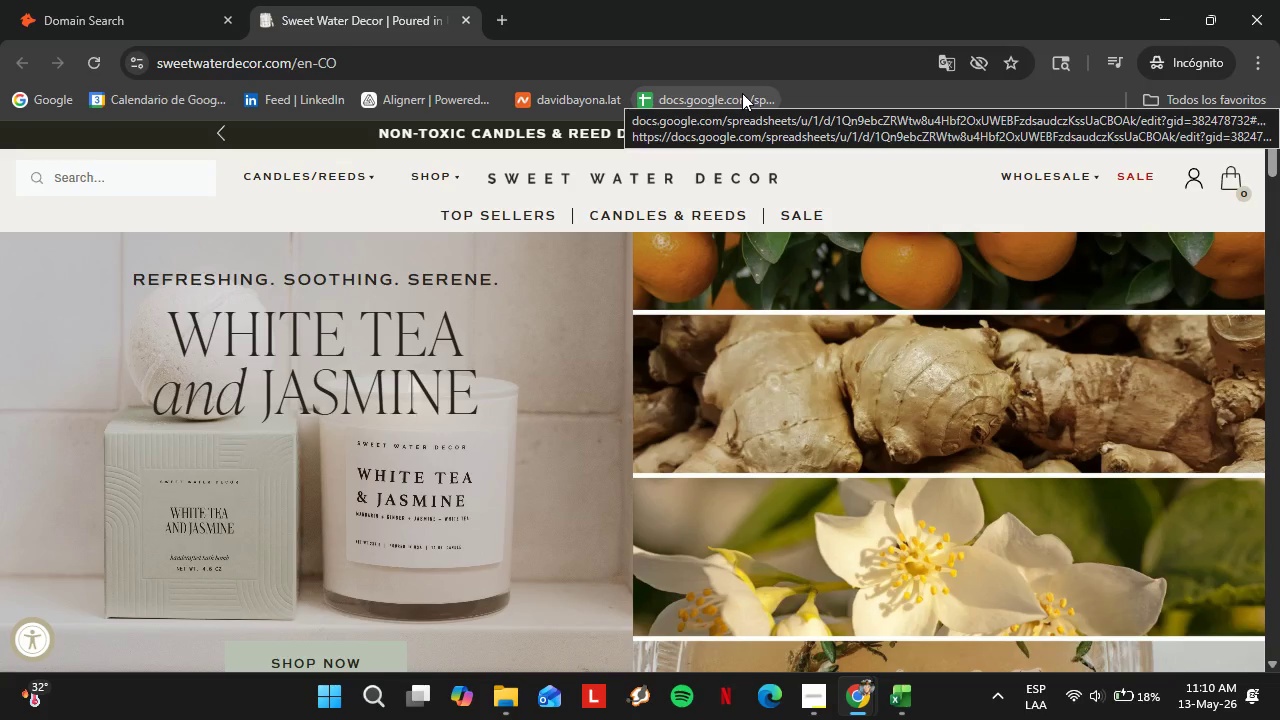 
wait(9.66)
 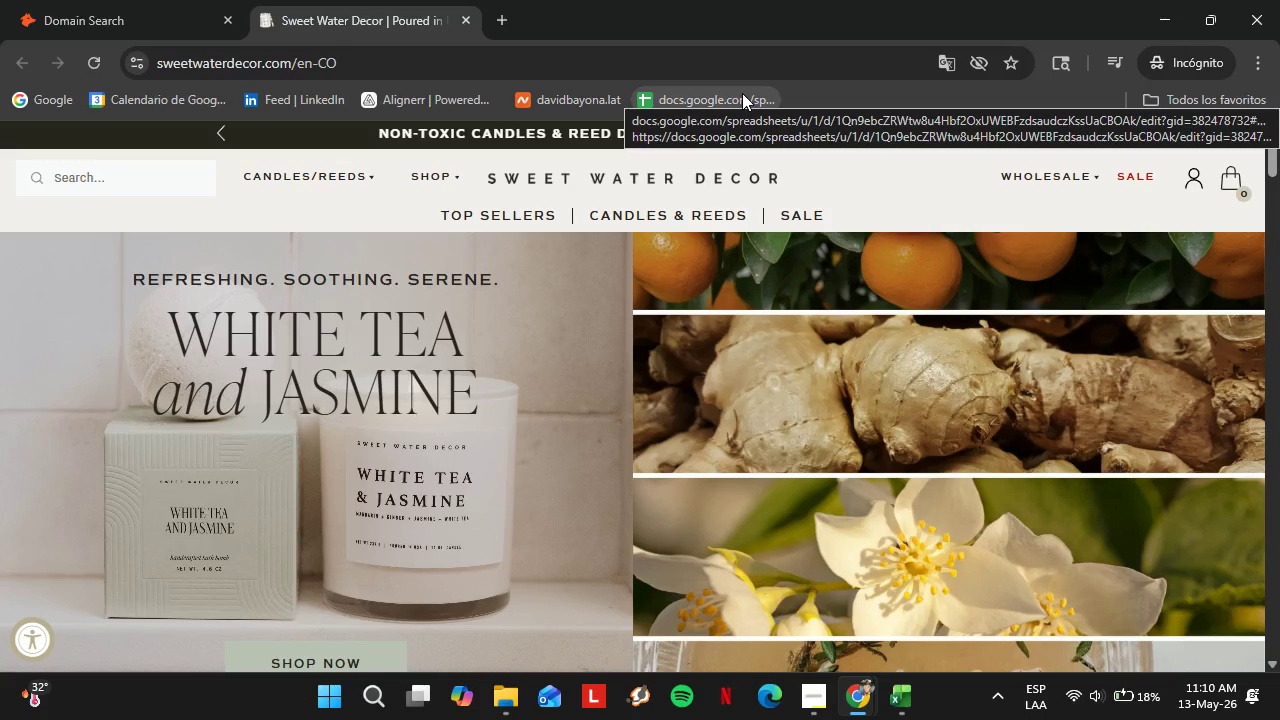 
scroll: coordinate [481, 311], scroll_direction: down, amount: 8.0
 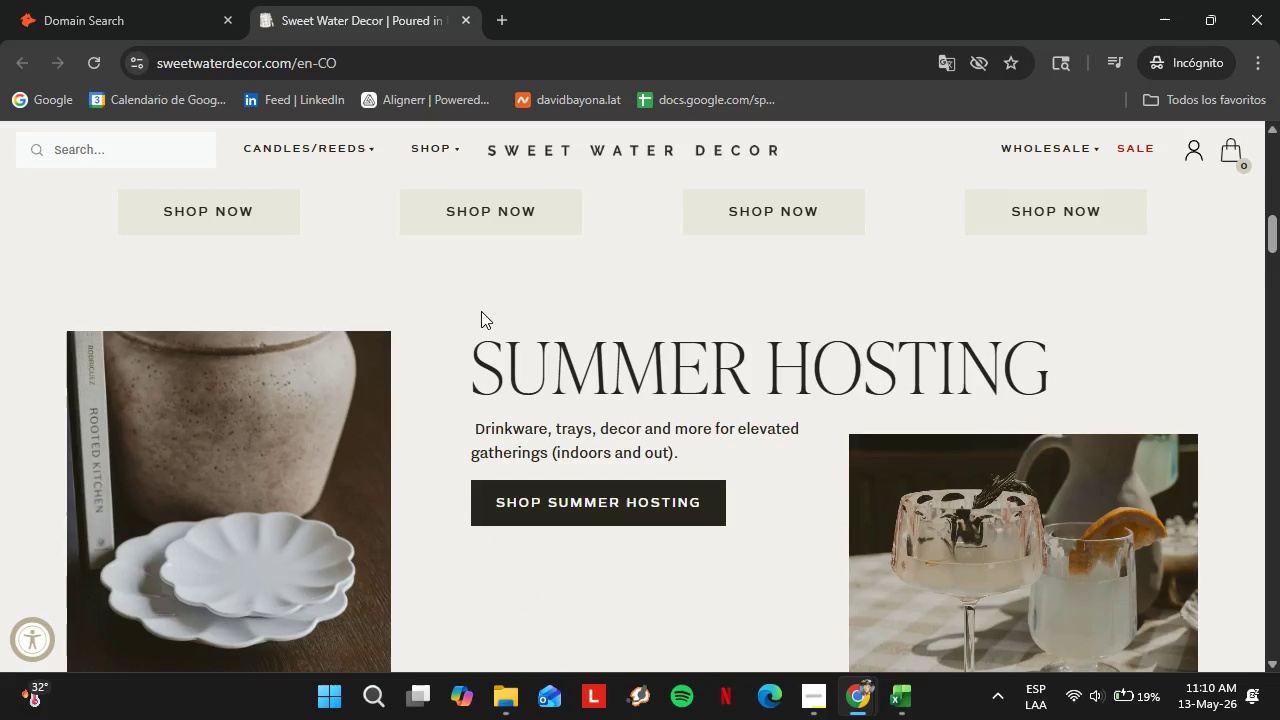 
wait(7.66)
 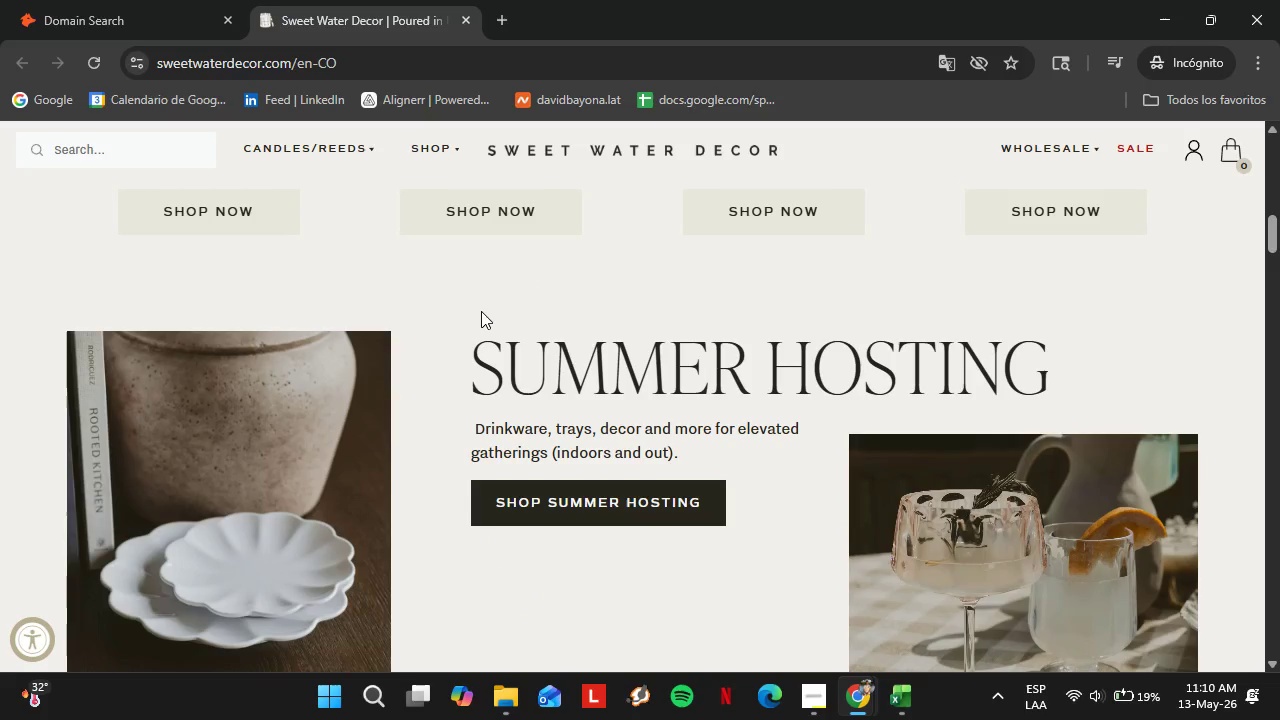 
scroll: coordinate [636, 458], scroll_direction: down, amount: 12.0
 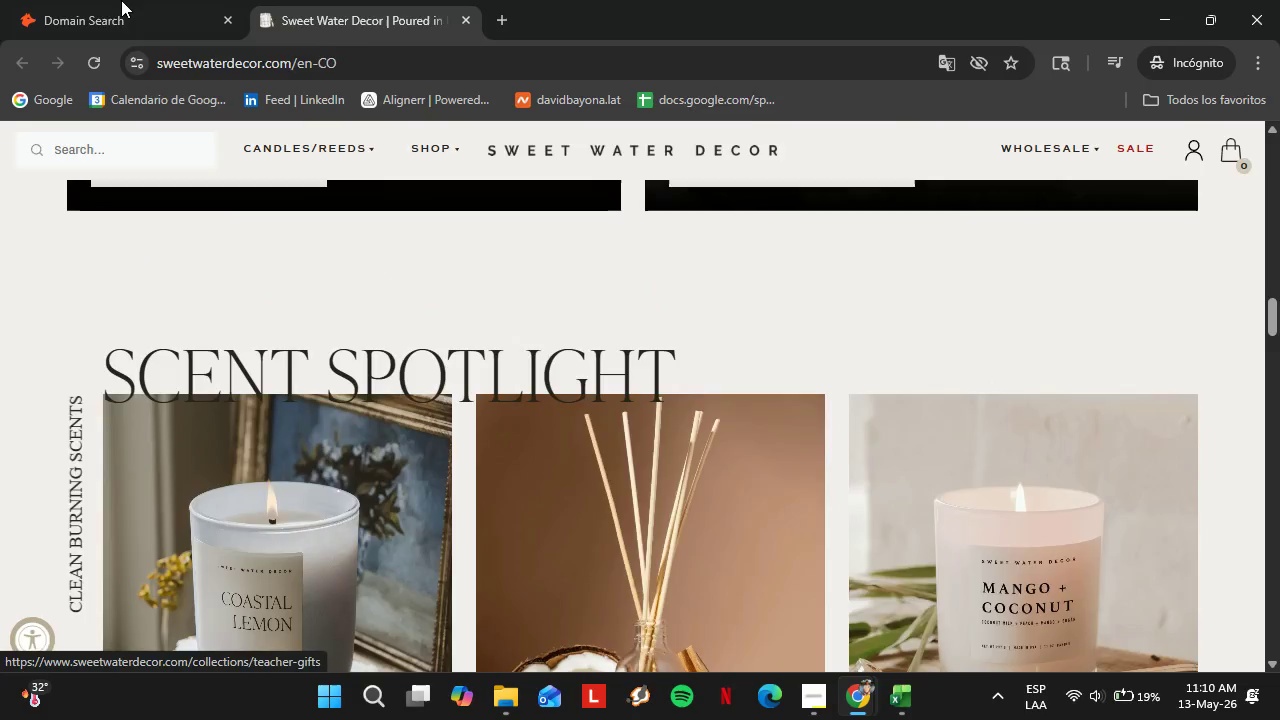 
left_click([113, 0])
 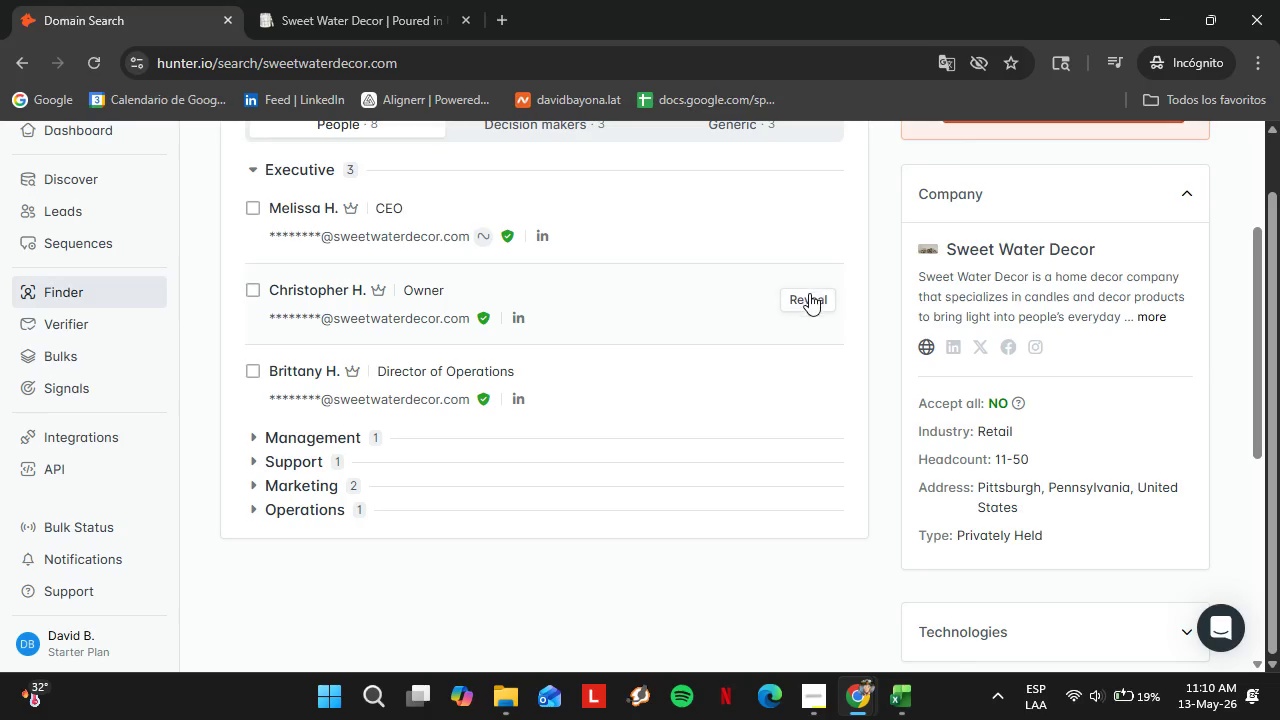 
left_click([809, 294])
 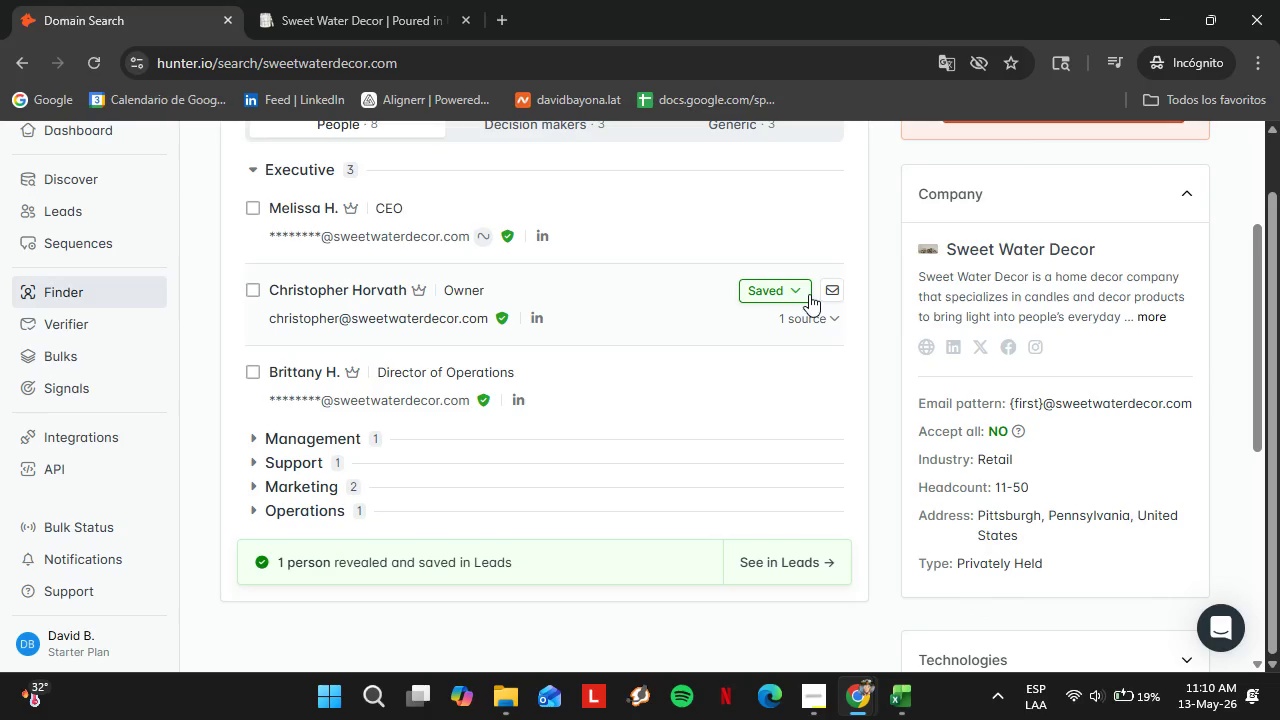 
wait(8.88)
 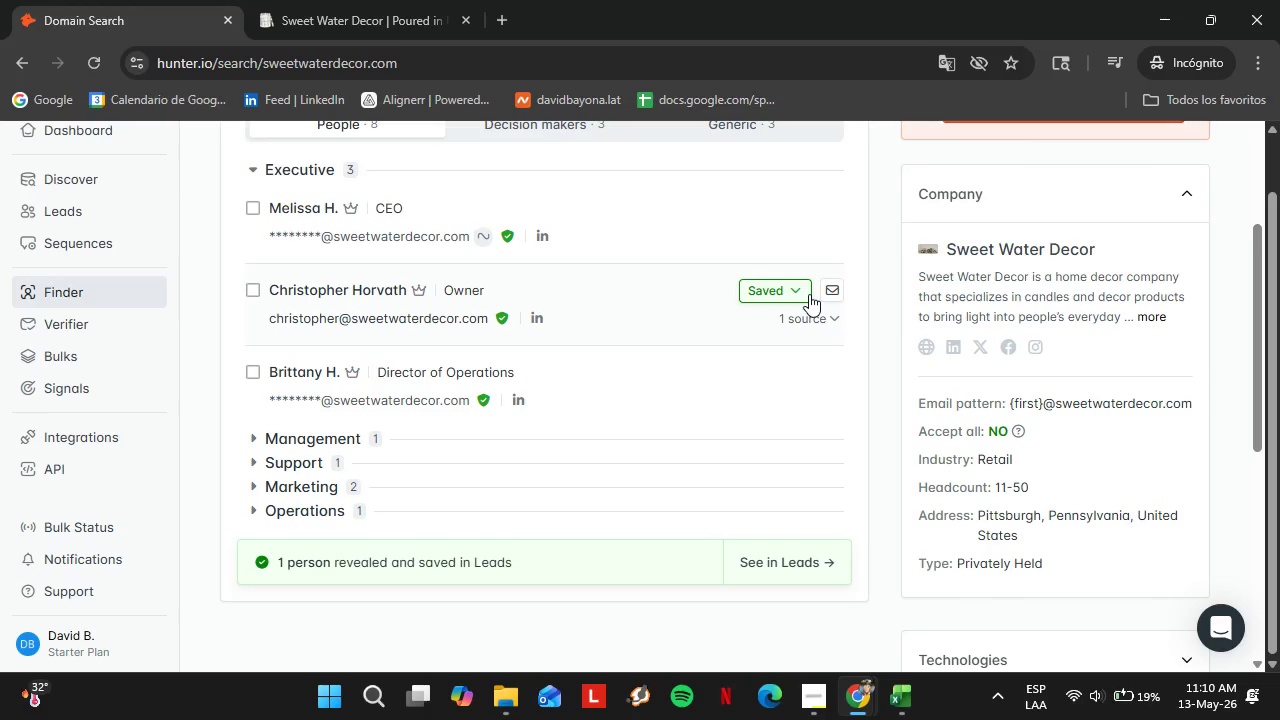 
left_click([755, 287])
 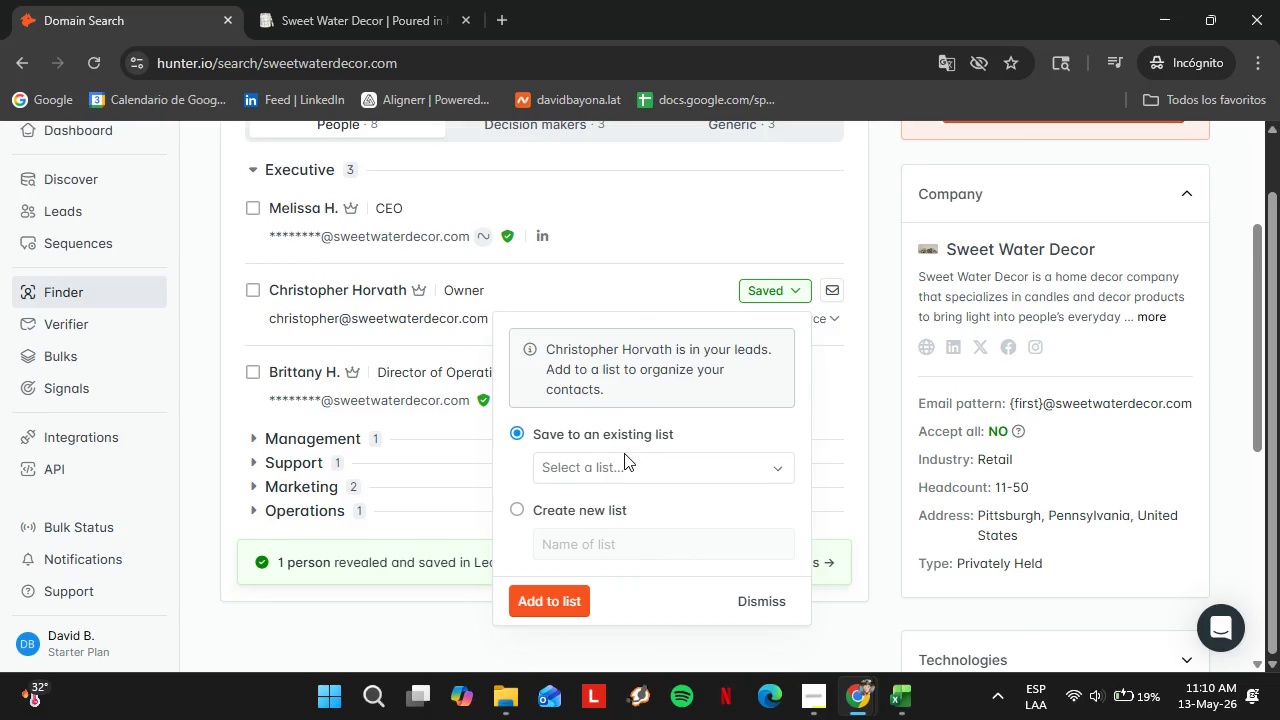 
left_click([624, 454])
 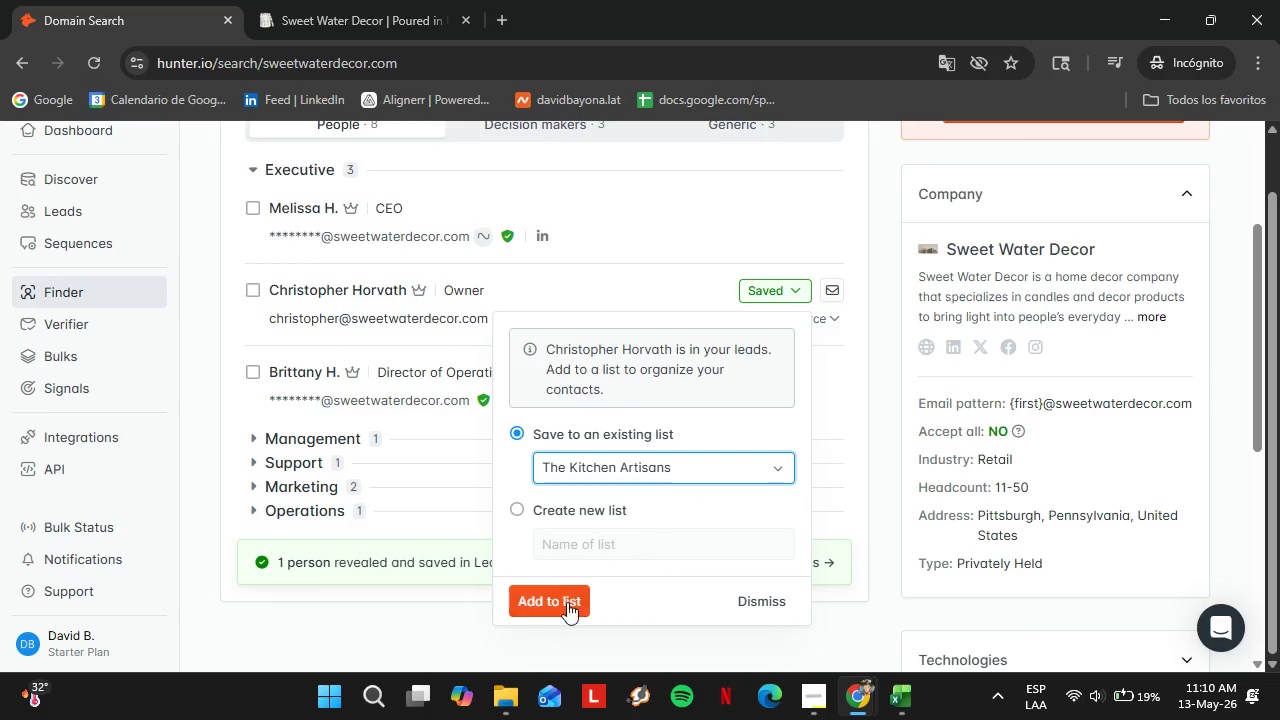 
double_click([560, 608])
 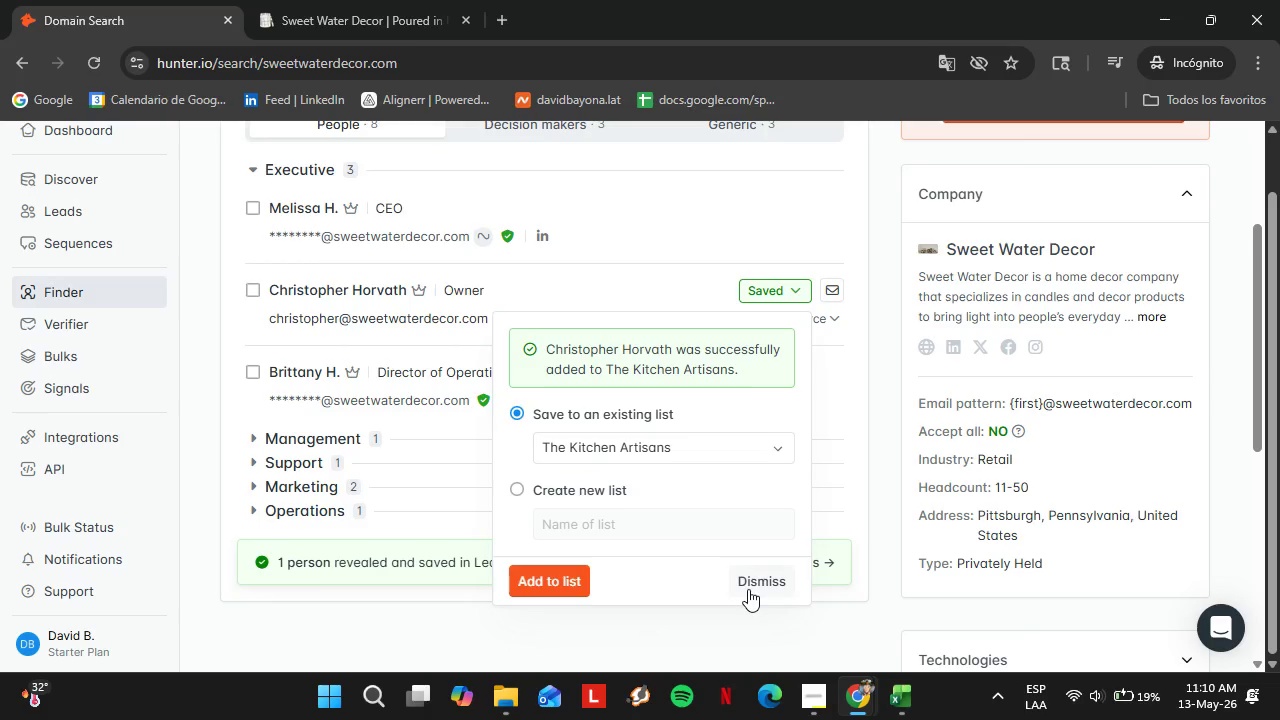 
left_click([748, 589])
 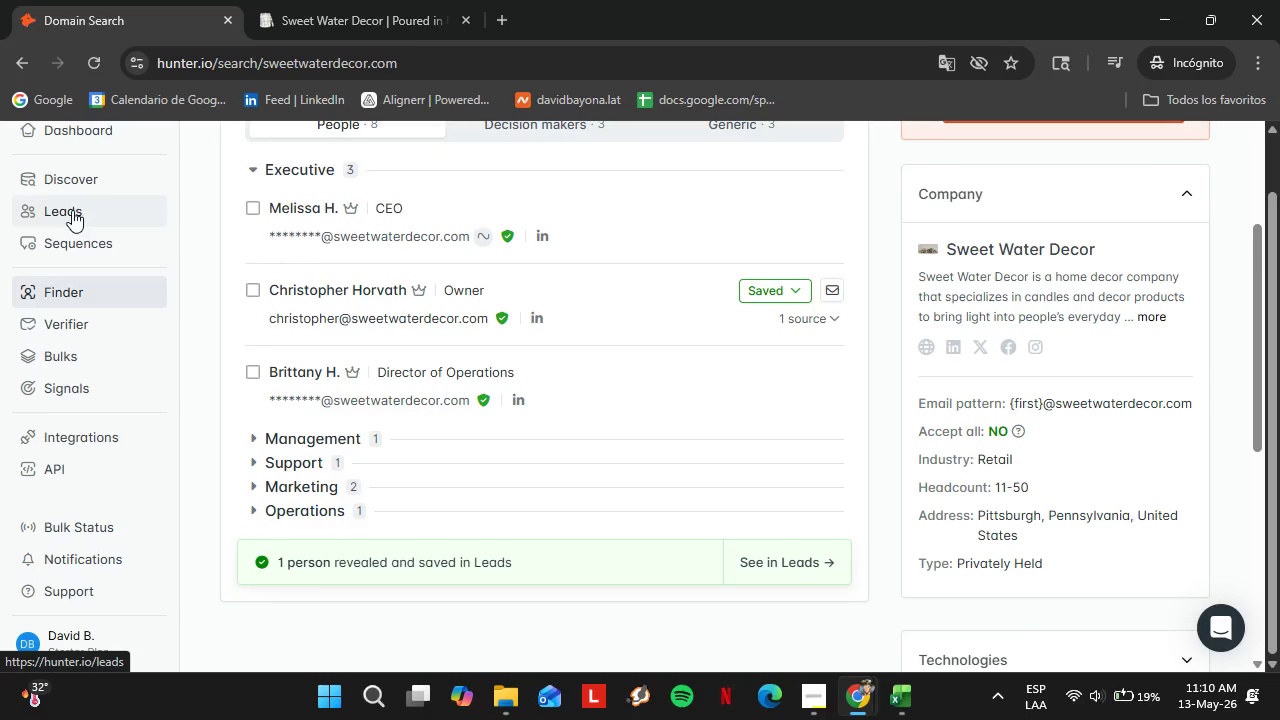 
left_click([72, 210])
 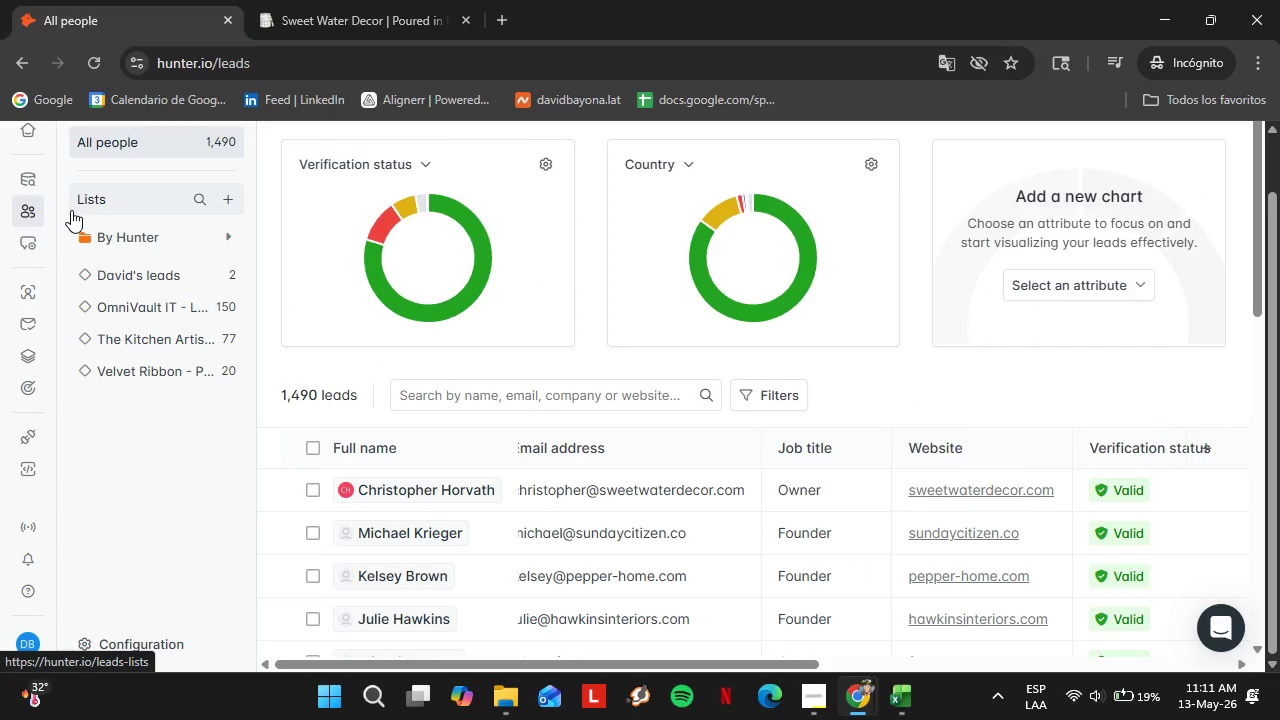 
wait(12.77)
 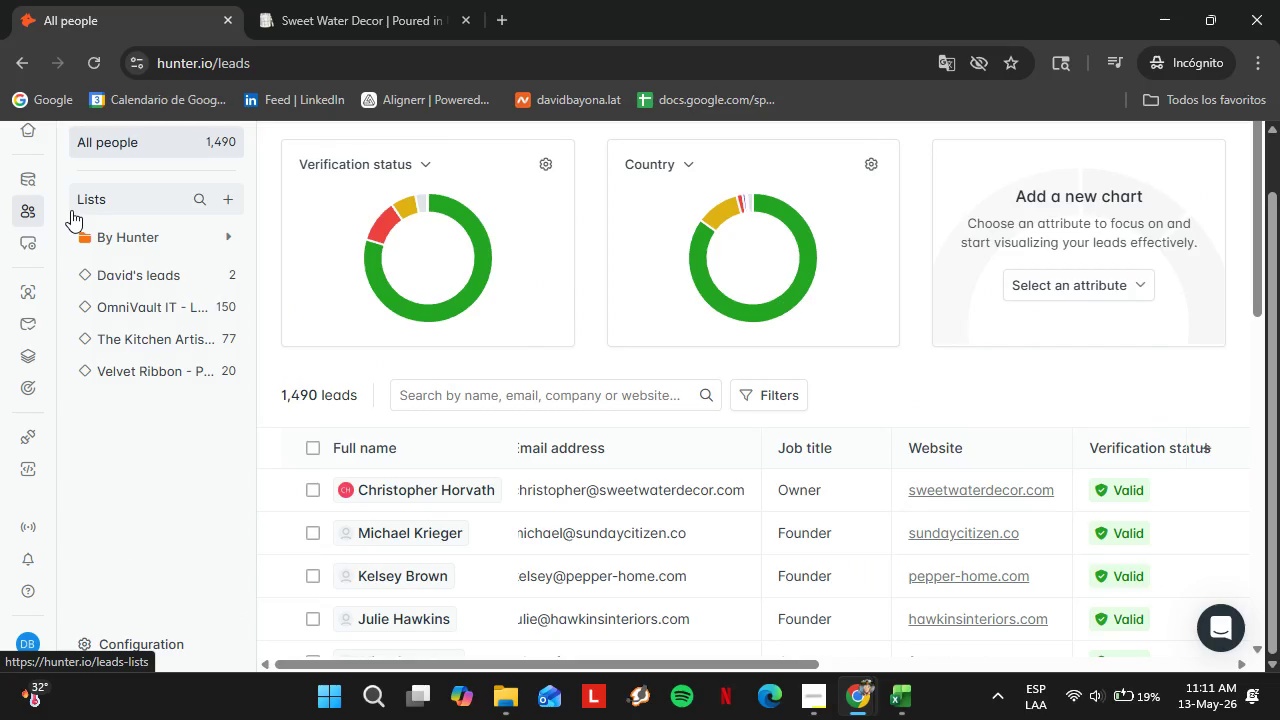 
left_click([177, 377])
 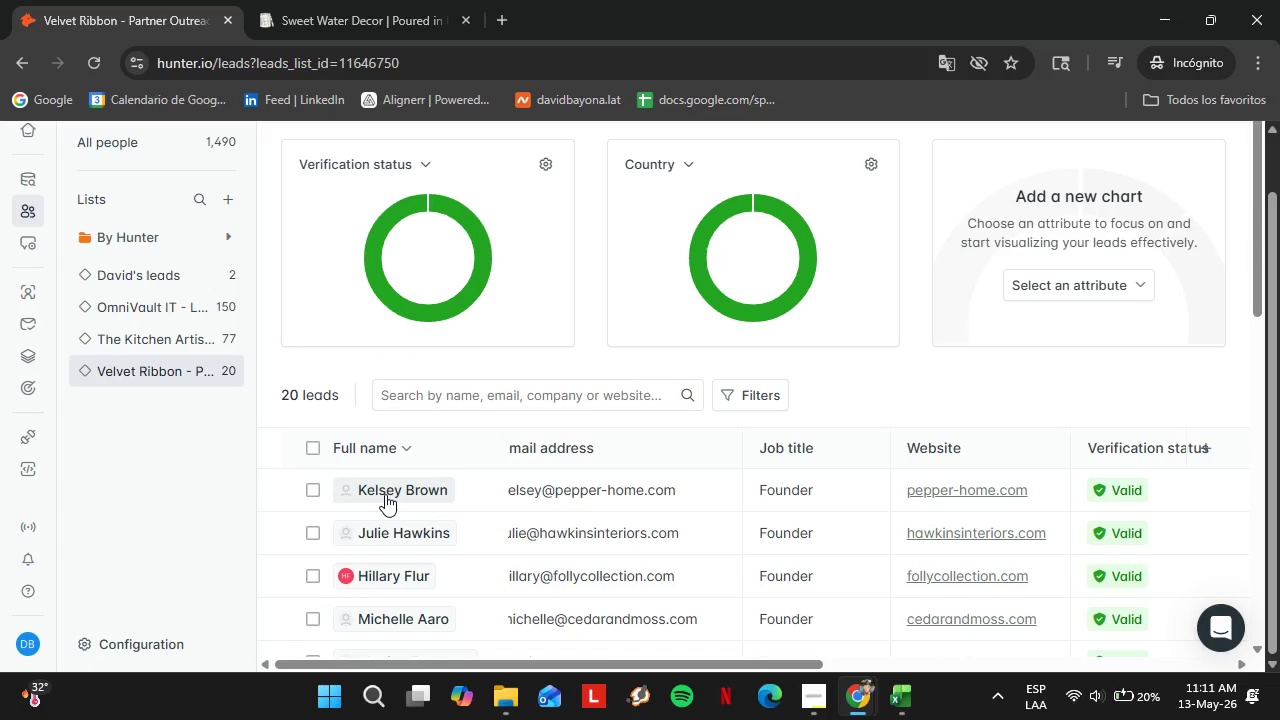 
wait(20.36)
 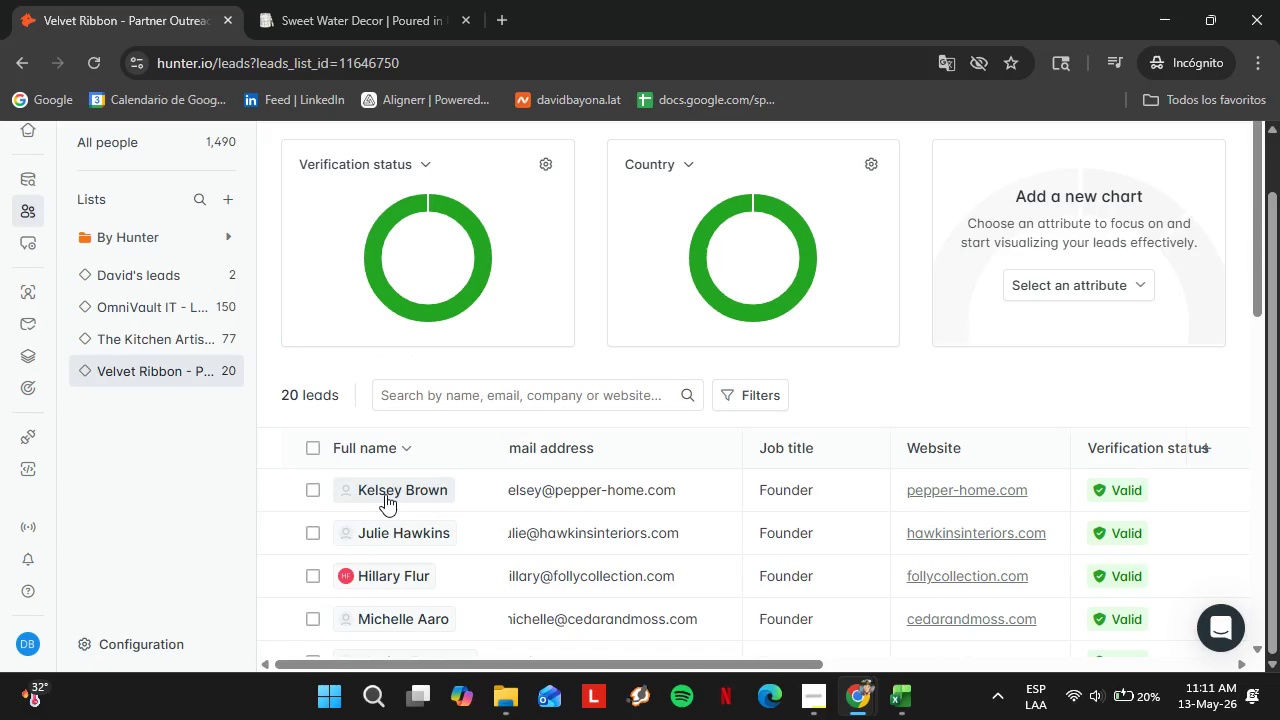 
scroll: coordinate [528, 490], scroll_direction: down, amount: 3.0
 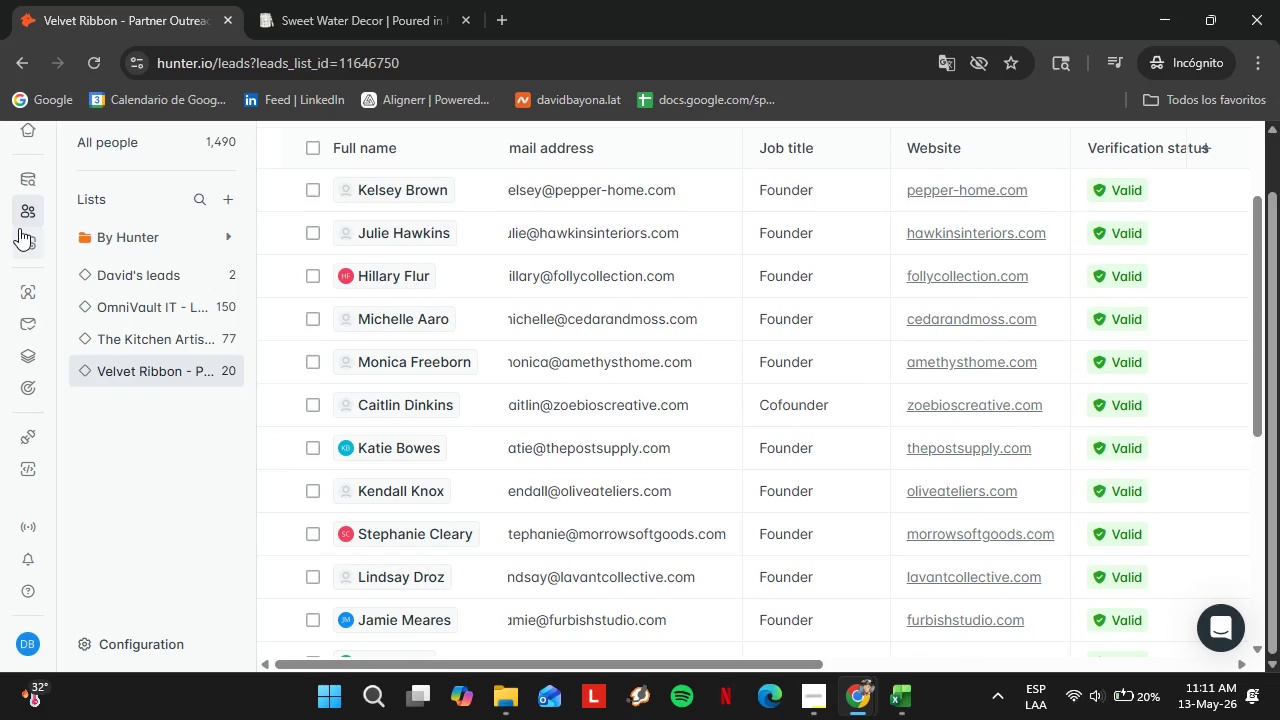 
left_click([37, 290])
 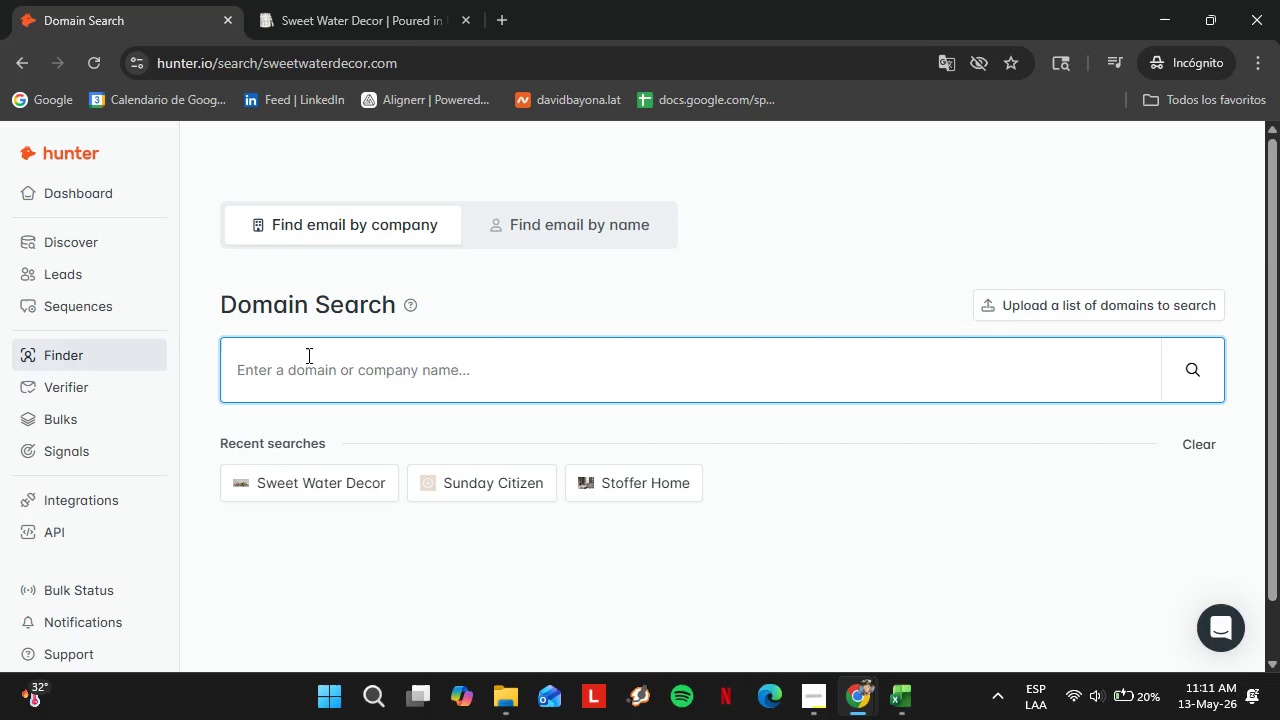 
wait(27.95)
 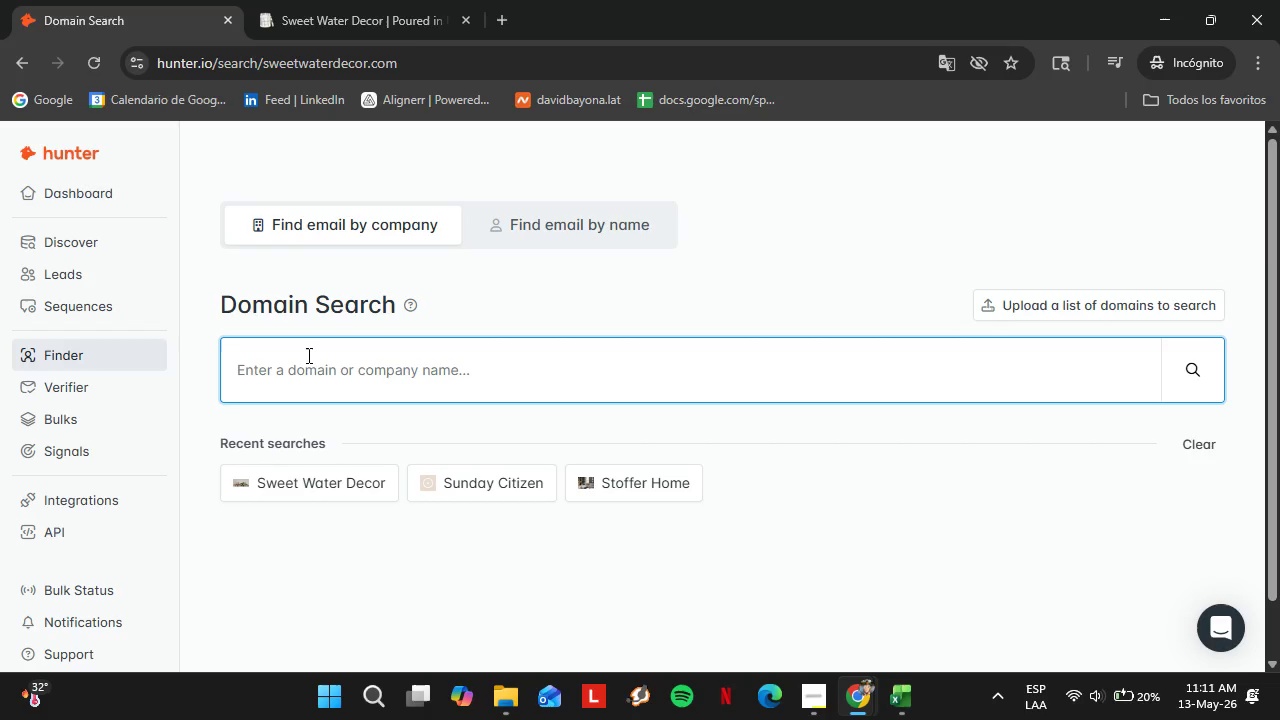 
type(thecitice)
key(Backspace)
key(Backspace)
type(zenryhome.com)
 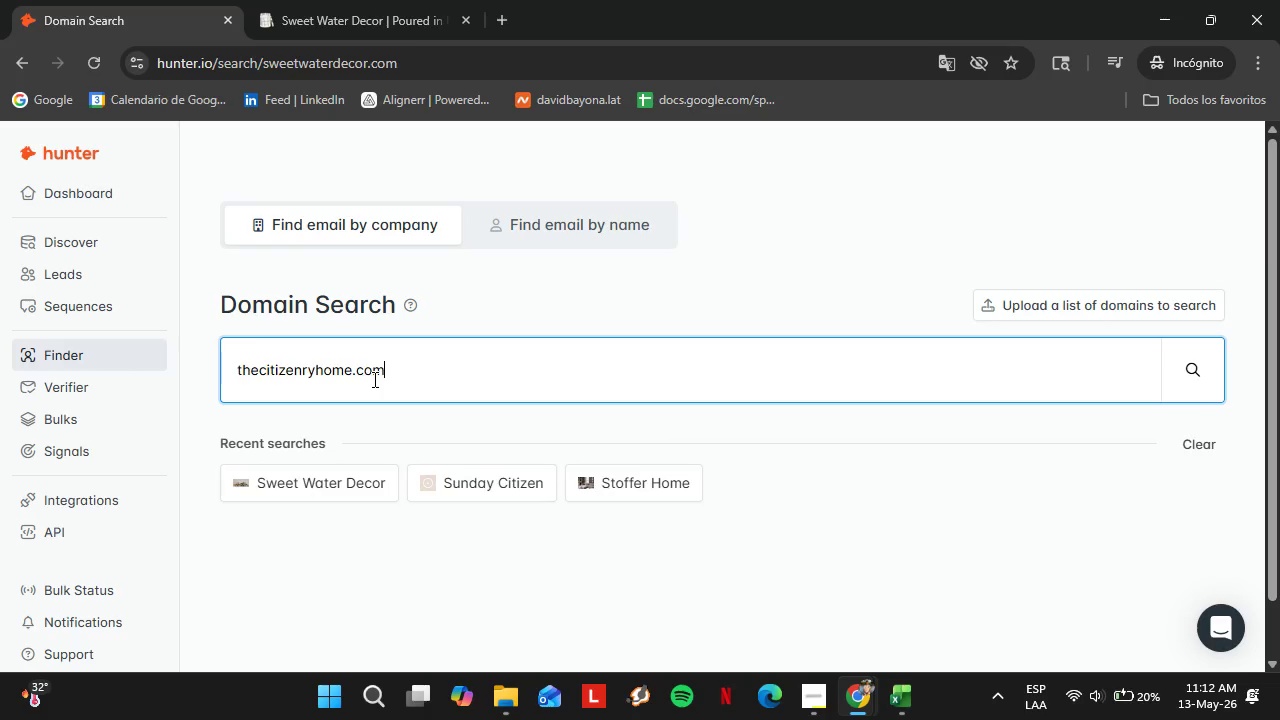 
key(Enter)
 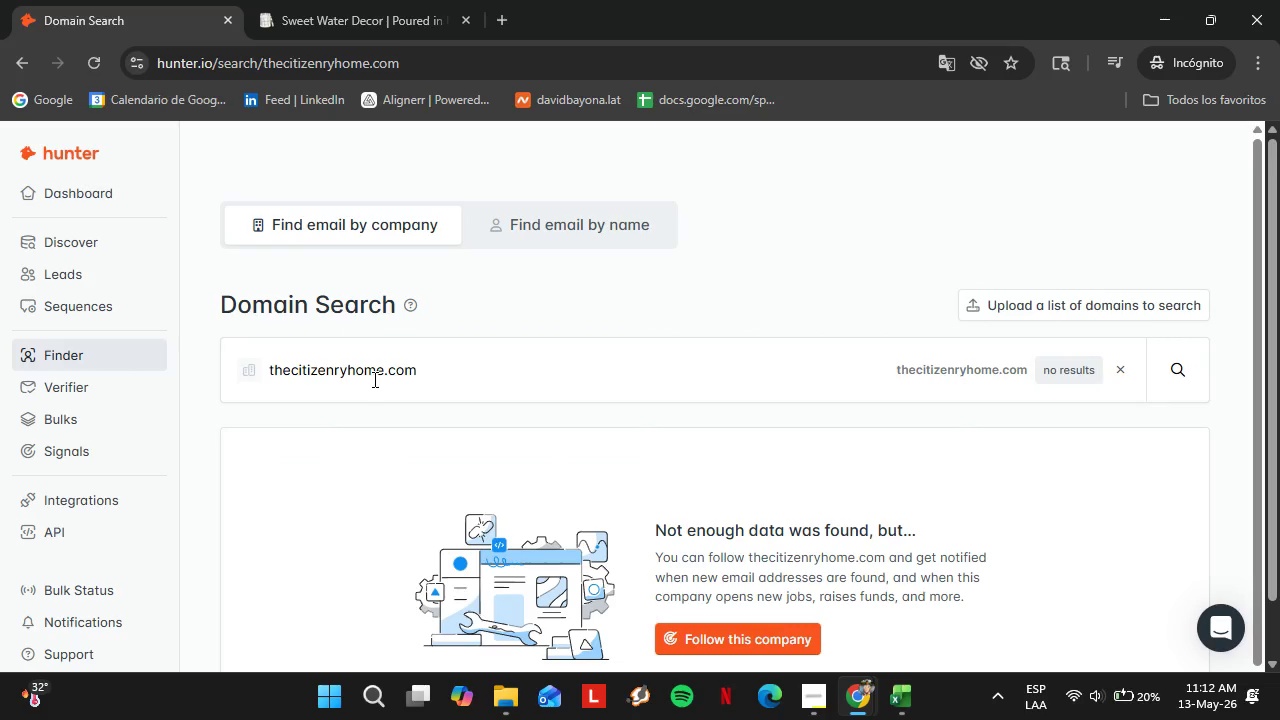 
double_click([373, 379])
 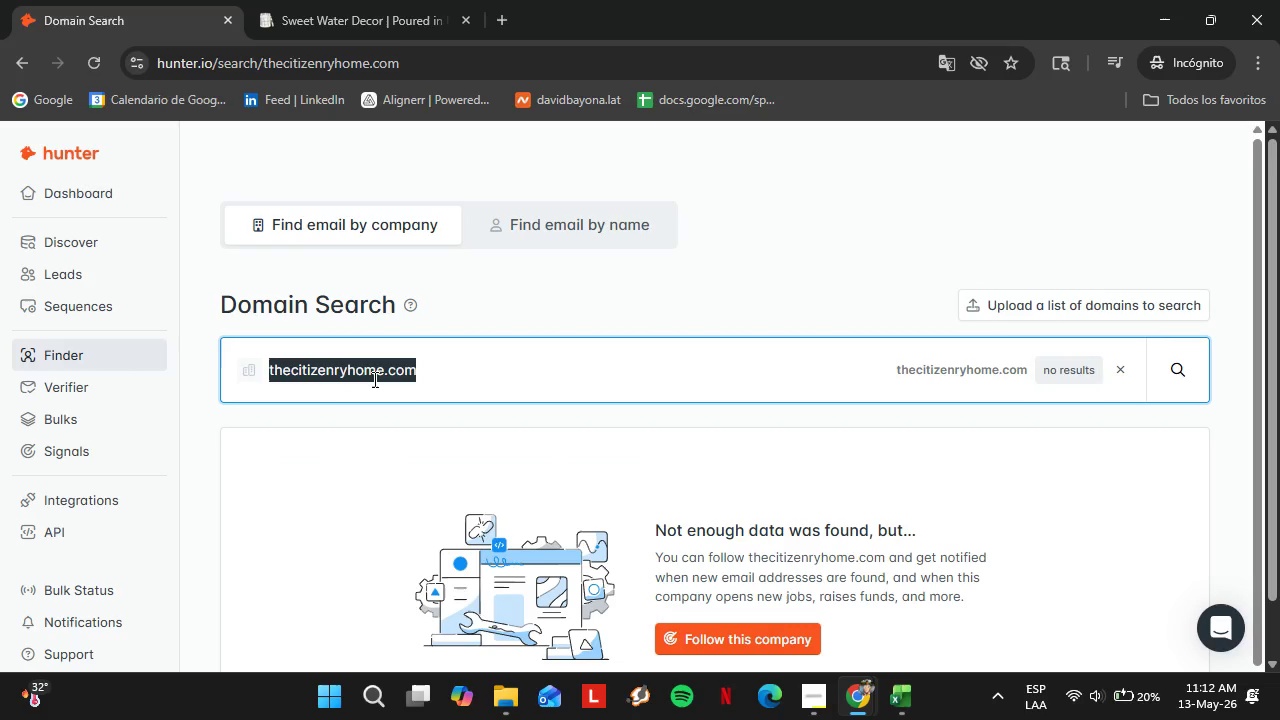 
triple_click([373, 379])
 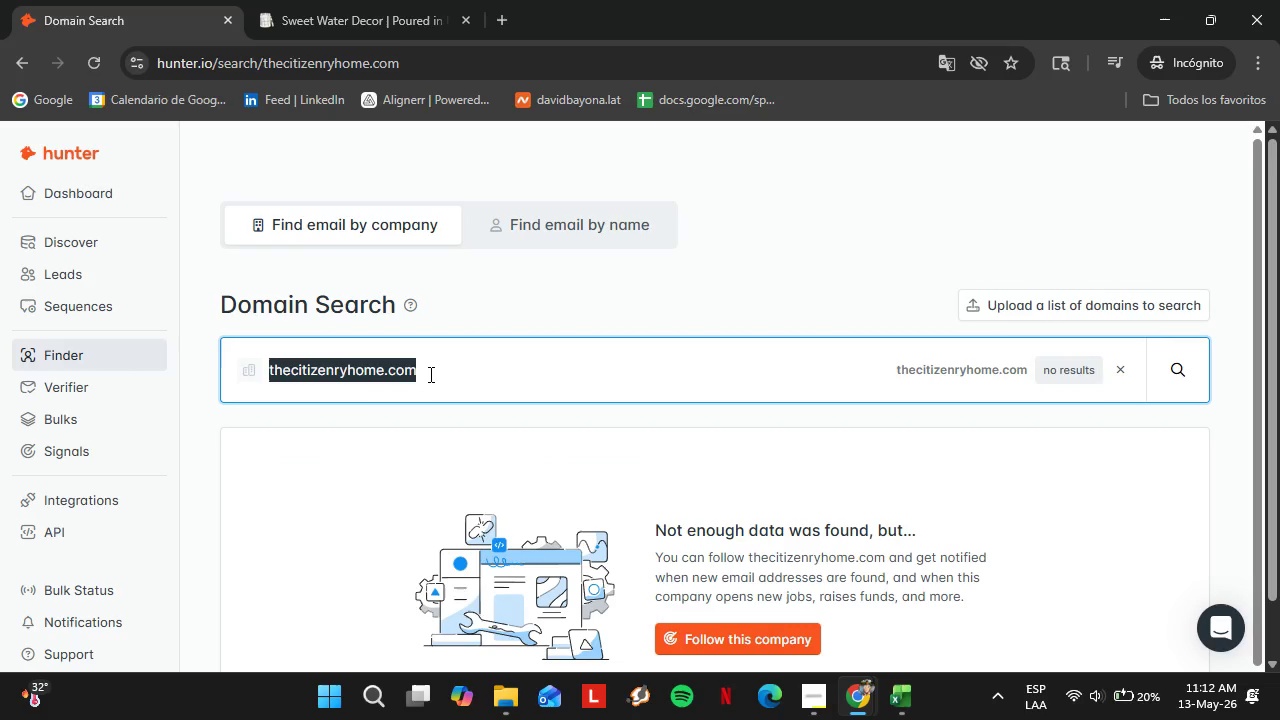 
type(thefloralsociety)
 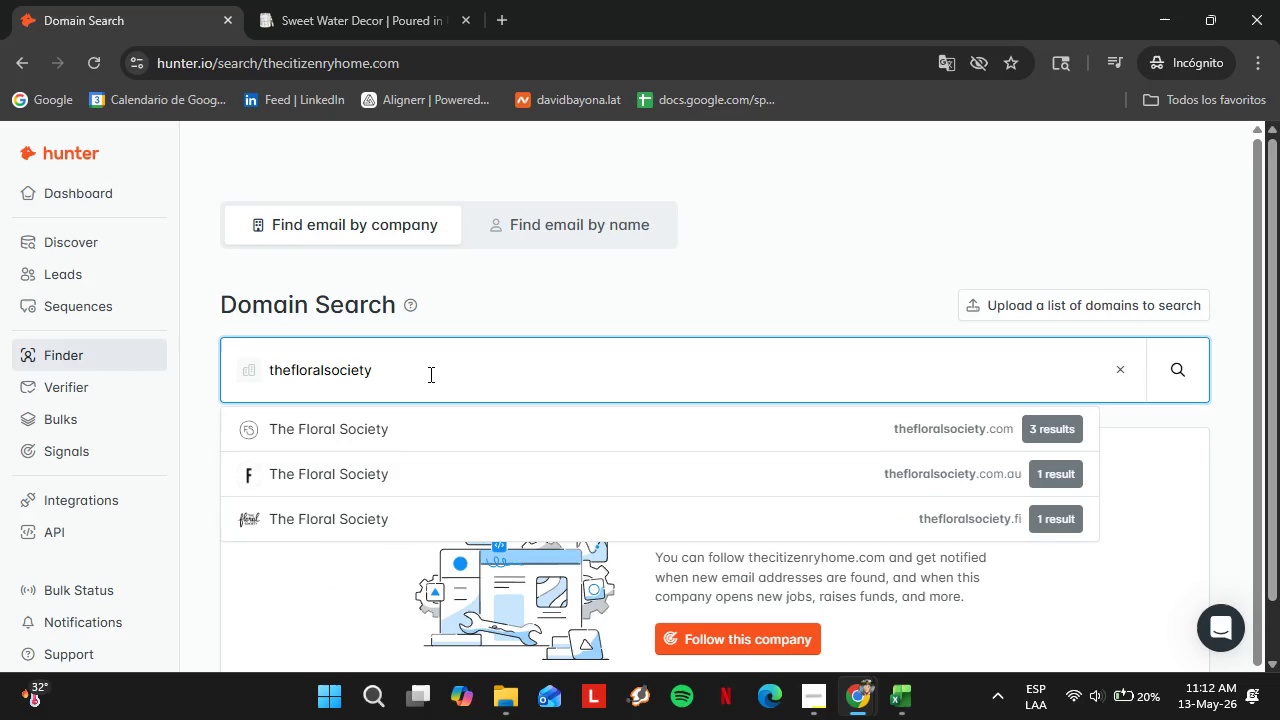 
key(ArrowDown)
 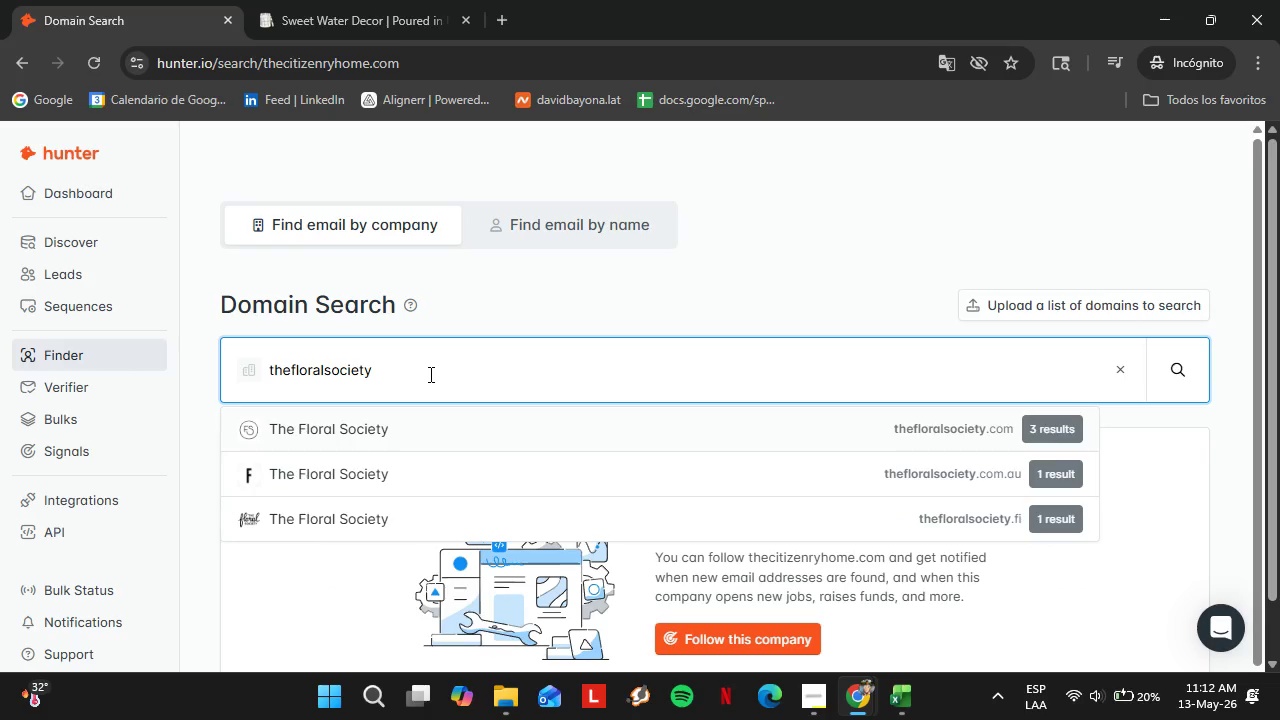 
key(Enter)
 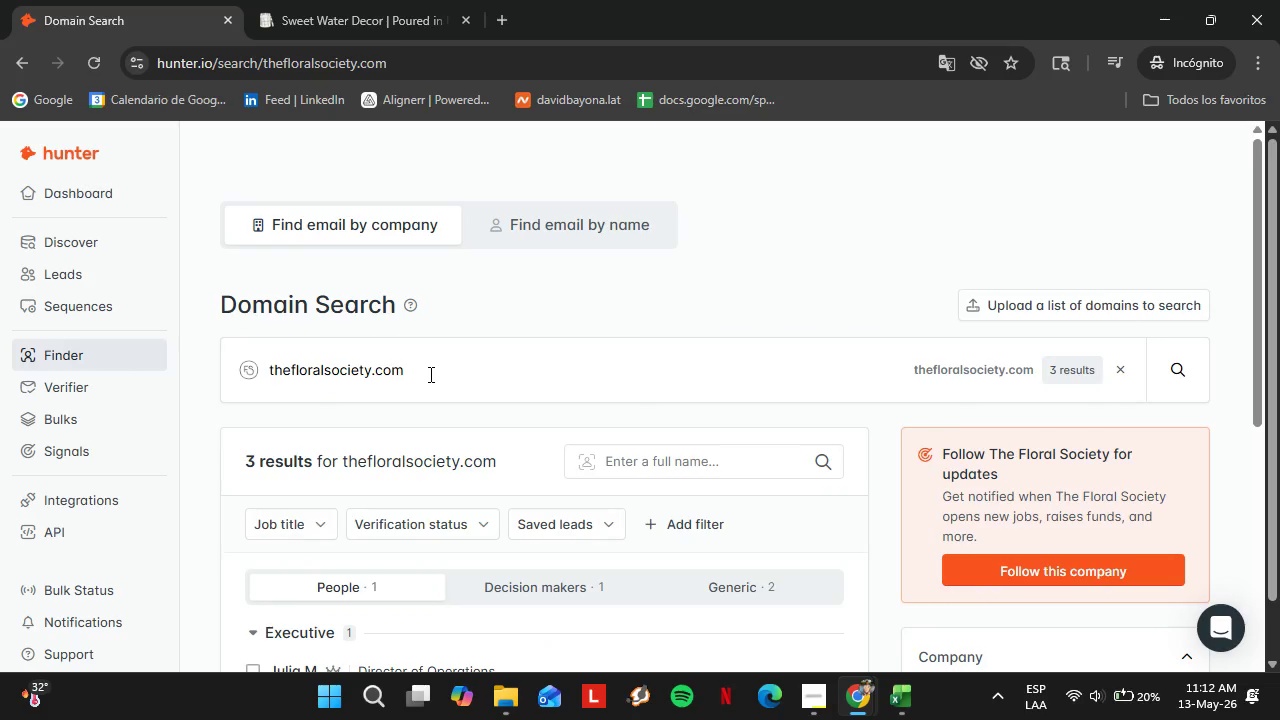 
scroll: coordinate [420, 358], scroll_direction: down, amount: 3.0
 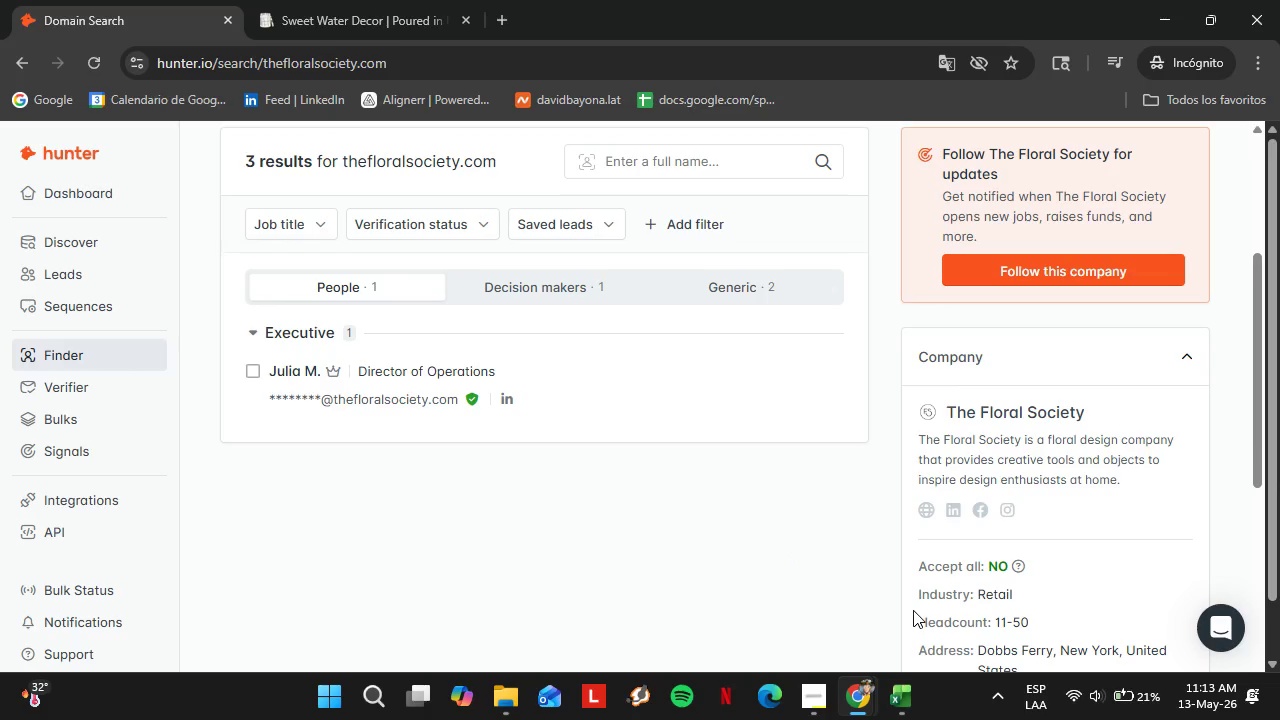 
wait(36.43)
 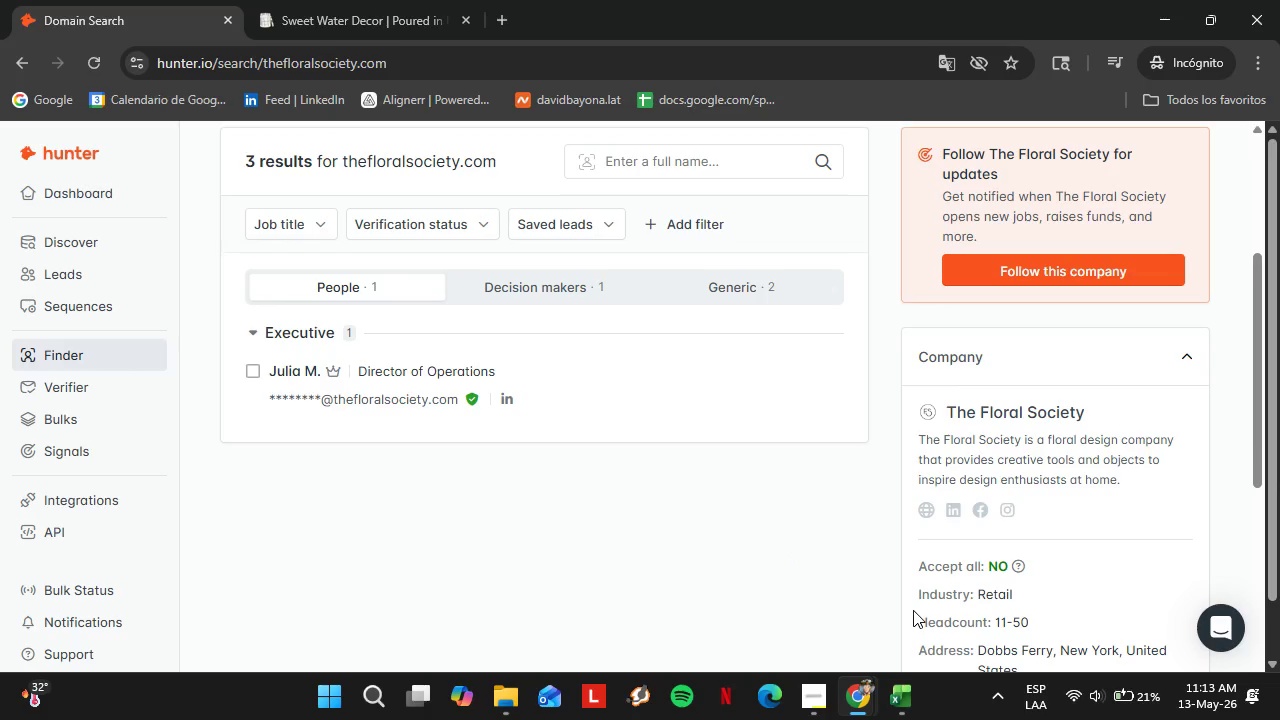 
mouse_move([1000, 719])
 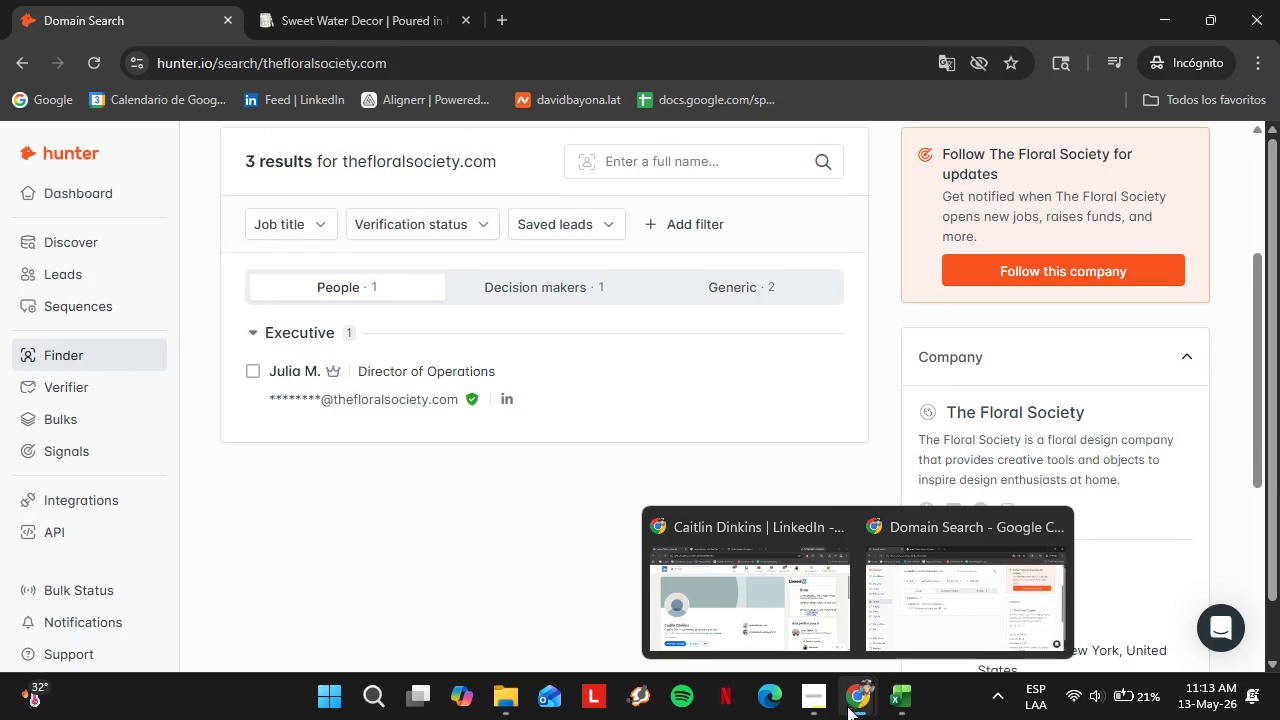 
mouse_move([923, 656])
 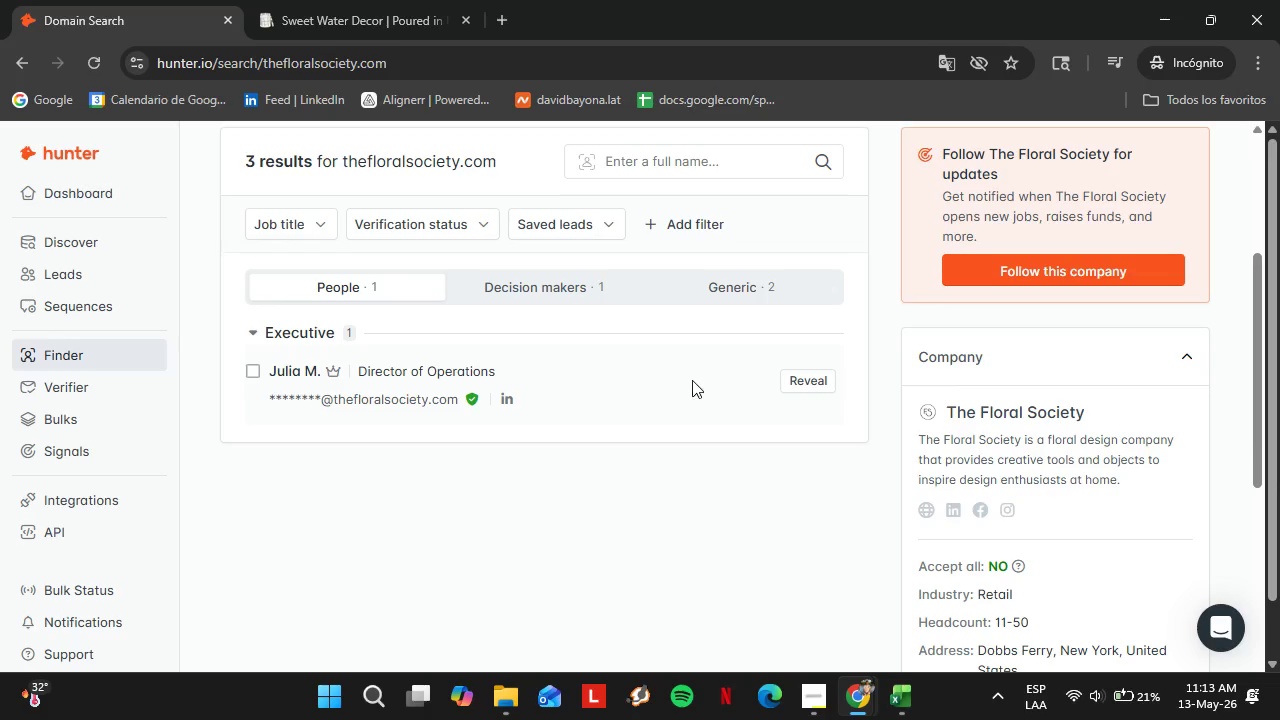 
scroll: coordinate [457, 224], scroll_direction: up, amount: 1.0
 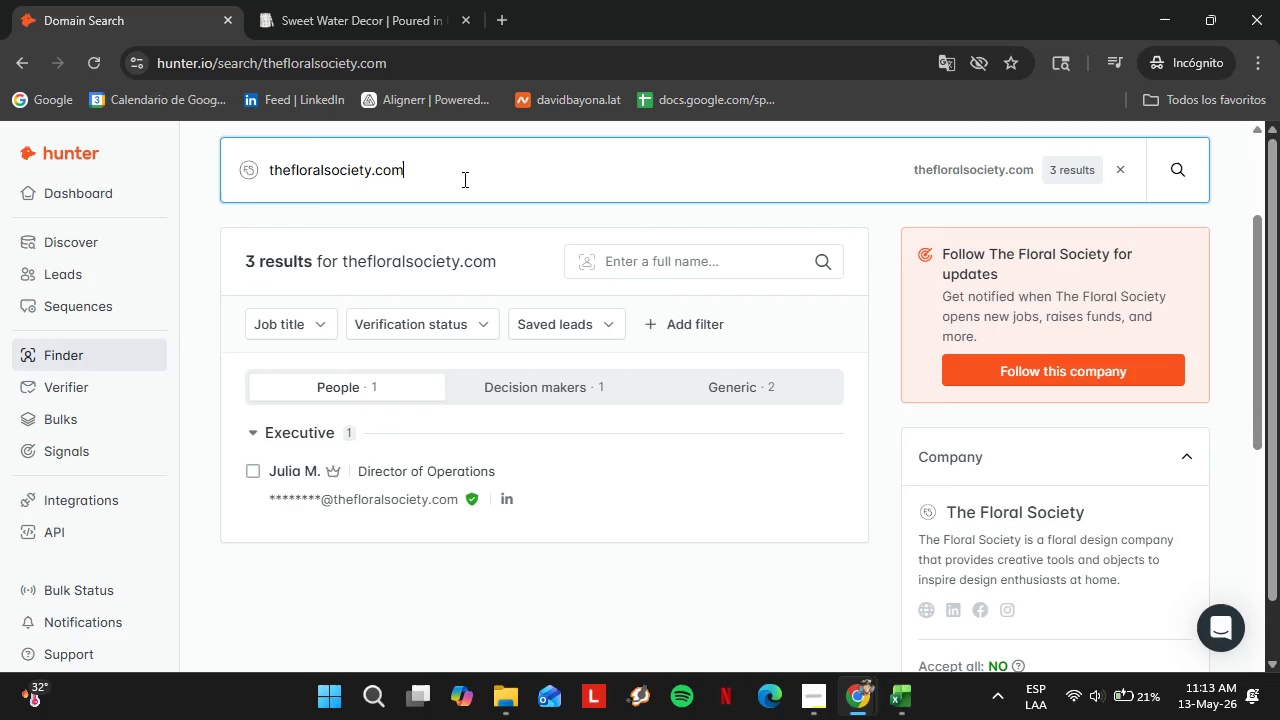 
double_click([464, 179])
 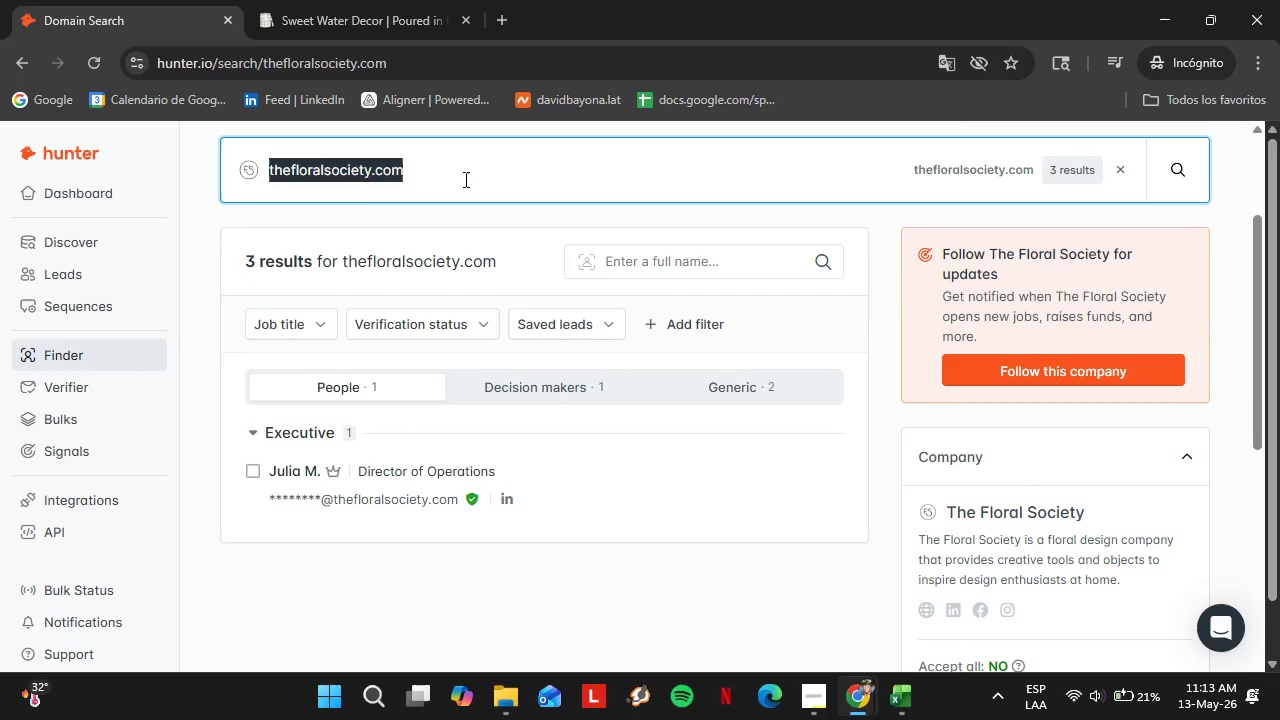 
triple_click([464, 179])
 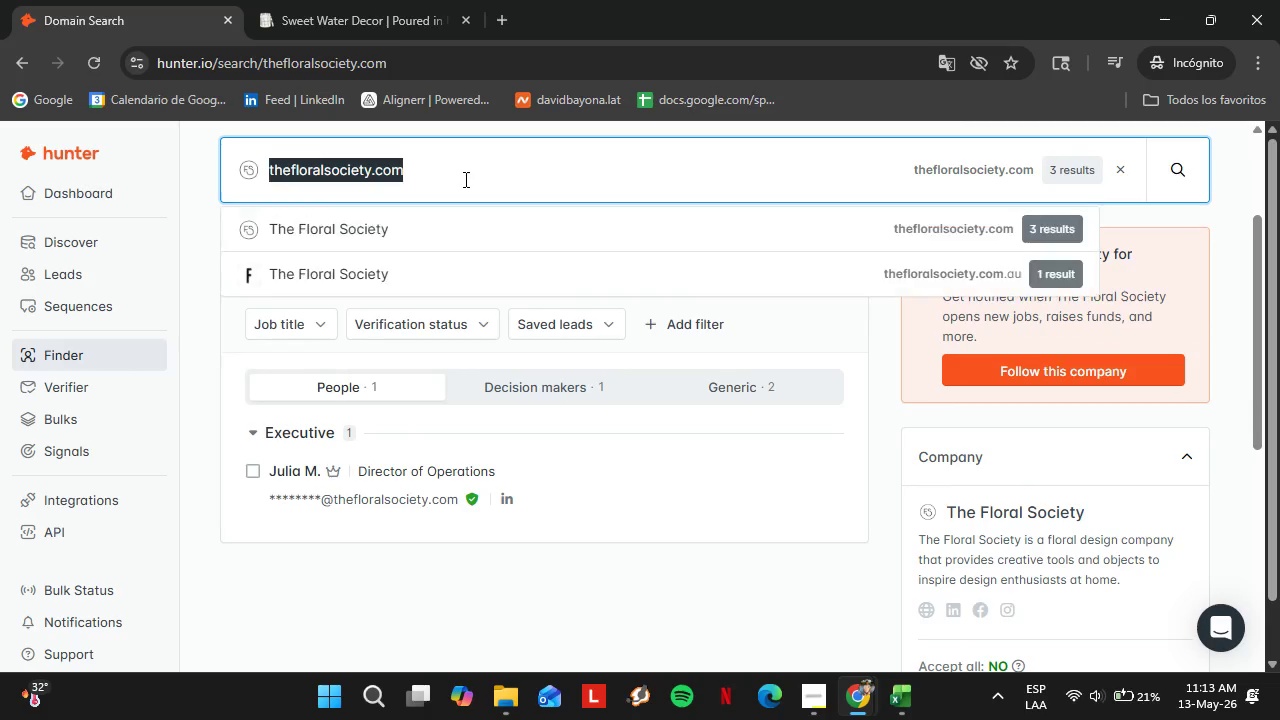 
triple_click([464, 179])
 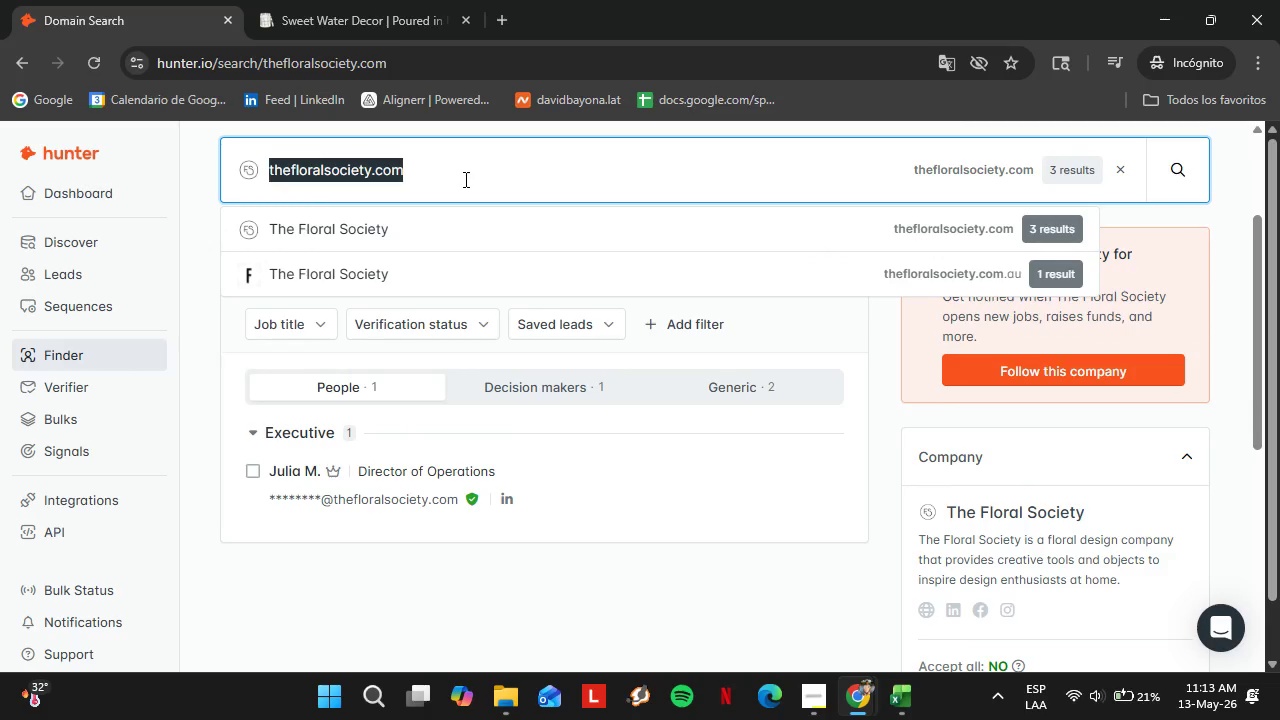 
wait(6.58)
 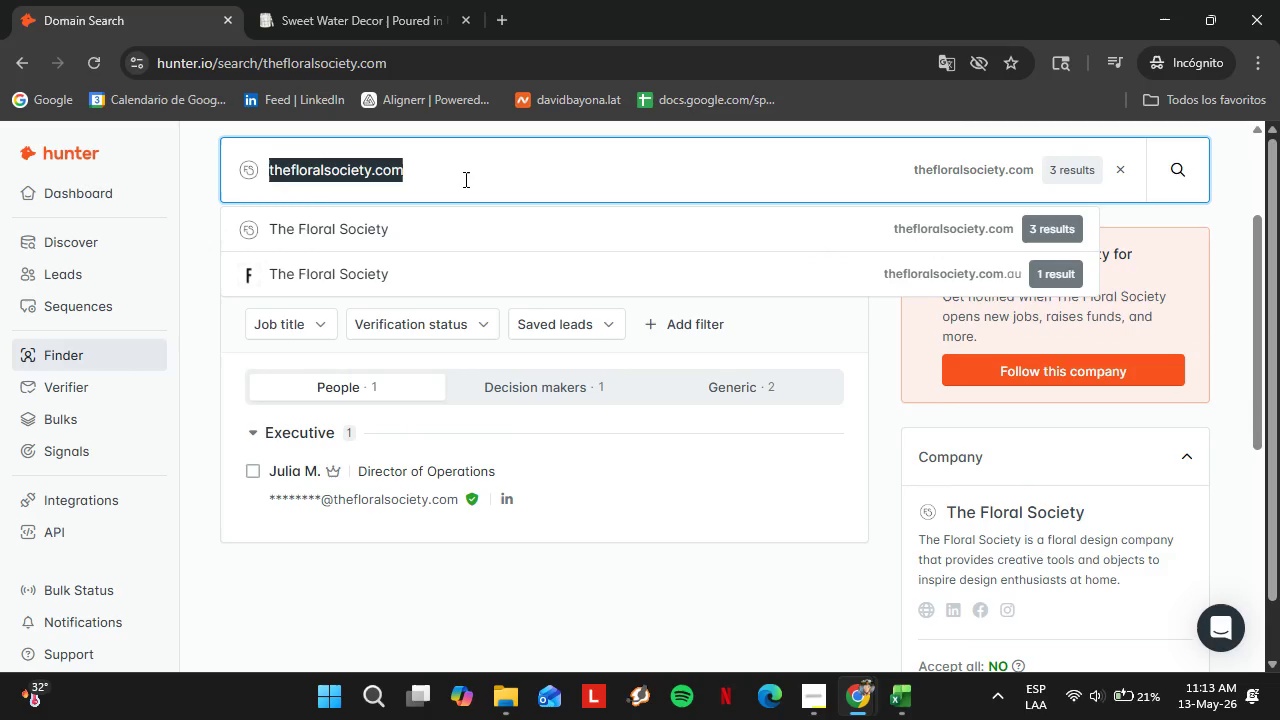 
type(thefuturekept.com)
 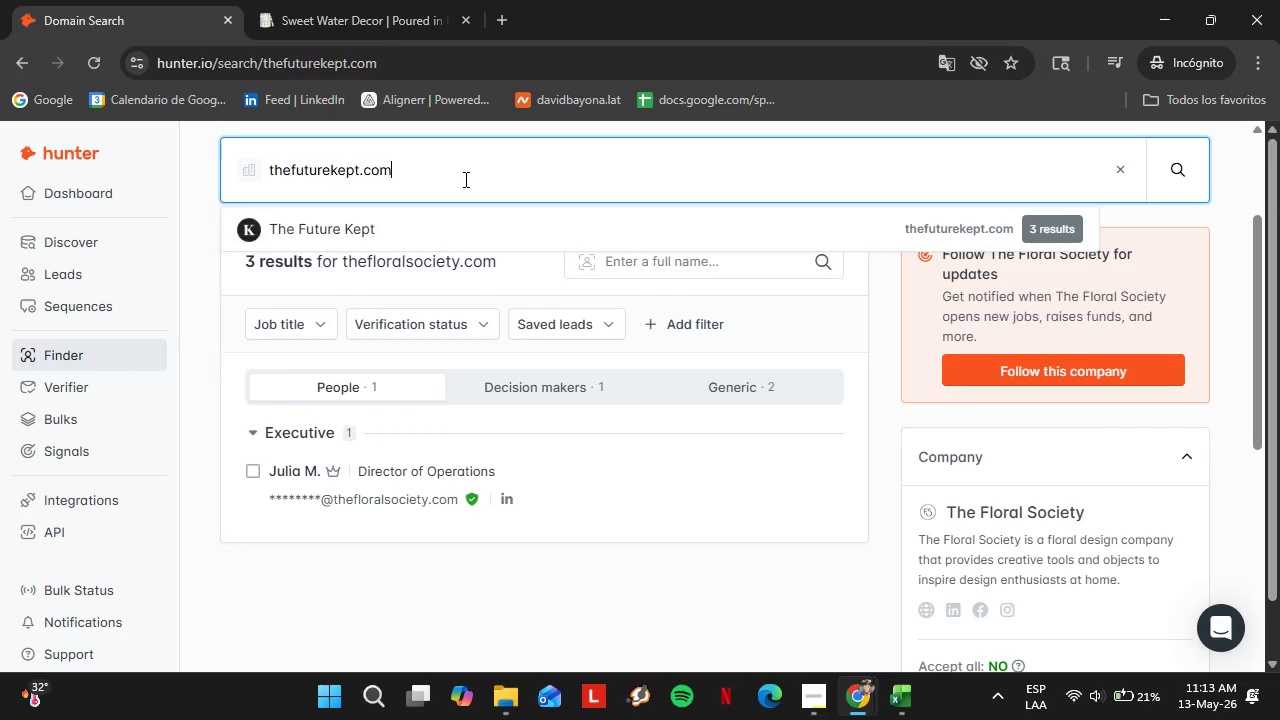 
key(Enter)
 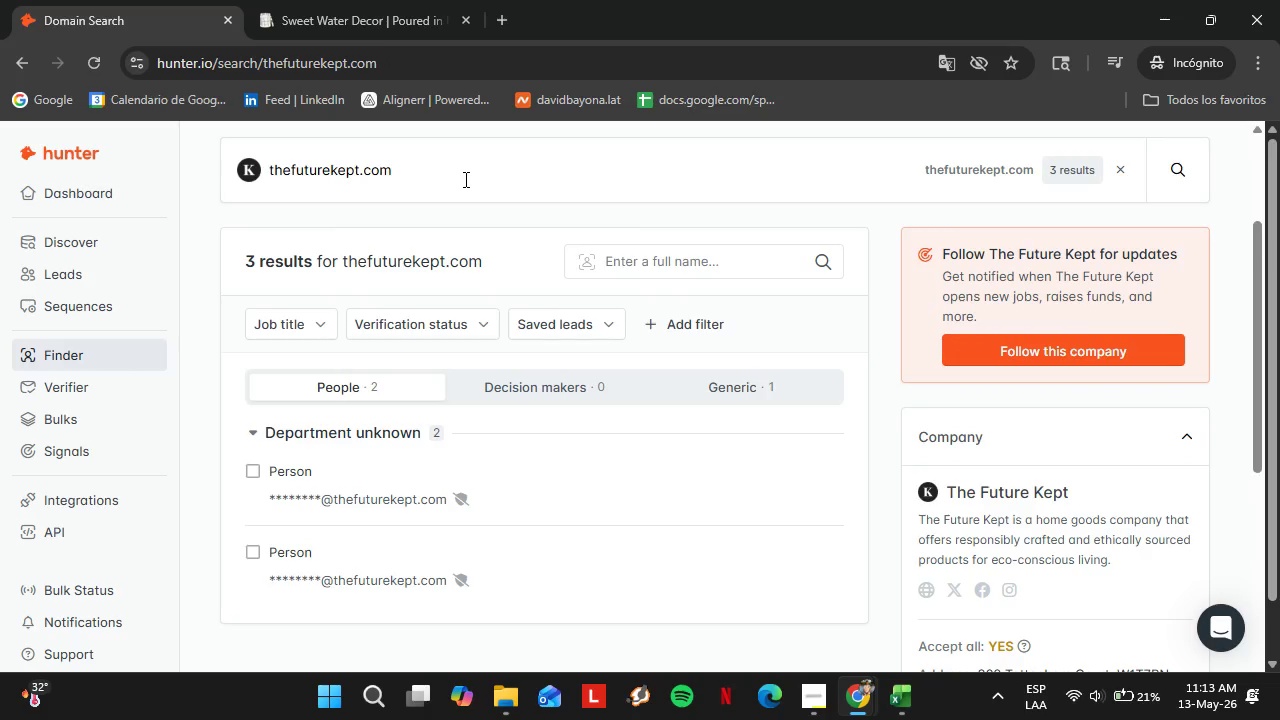 
double_click([464, 179])
 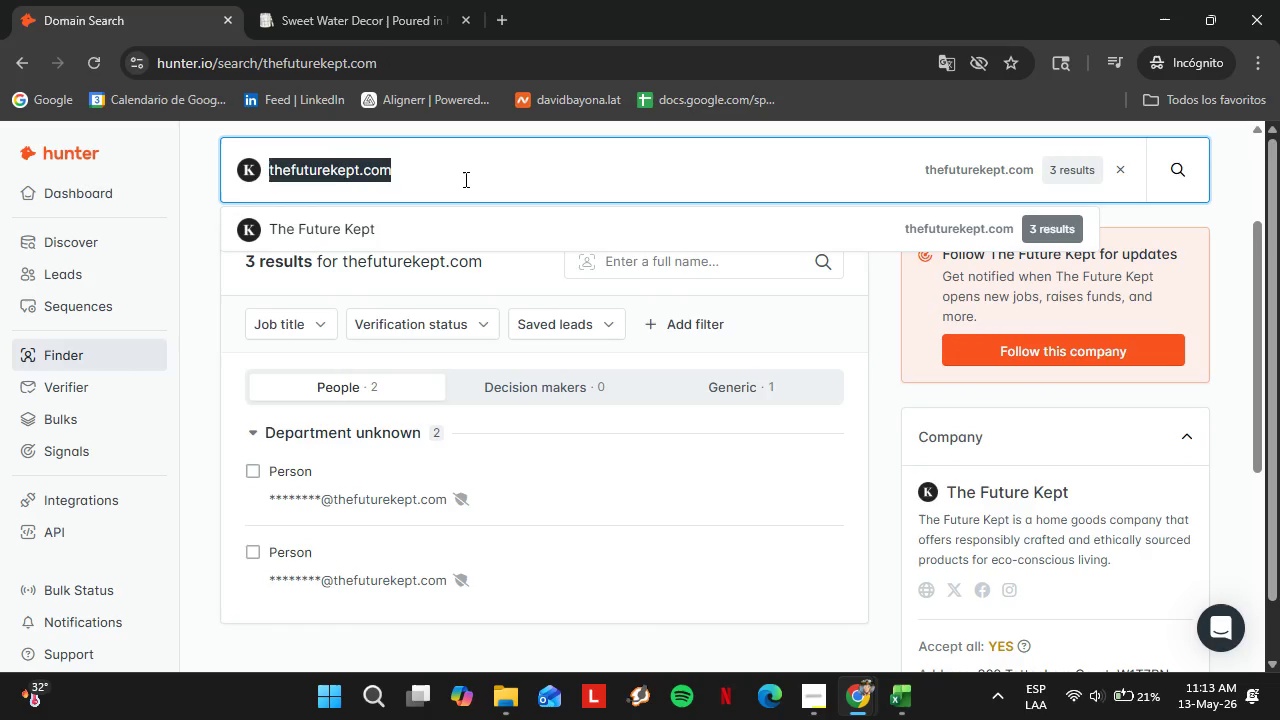 
triple_click([464, 179])
 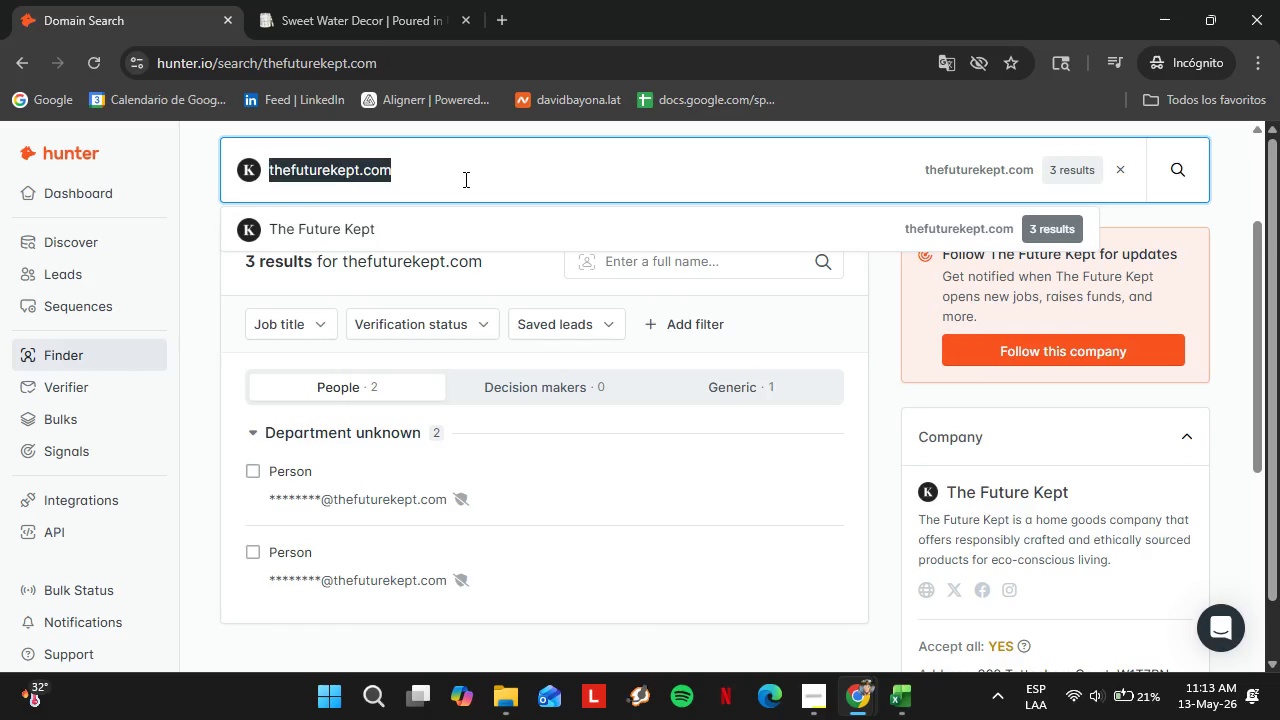 
type(thegoodeestore.com)
 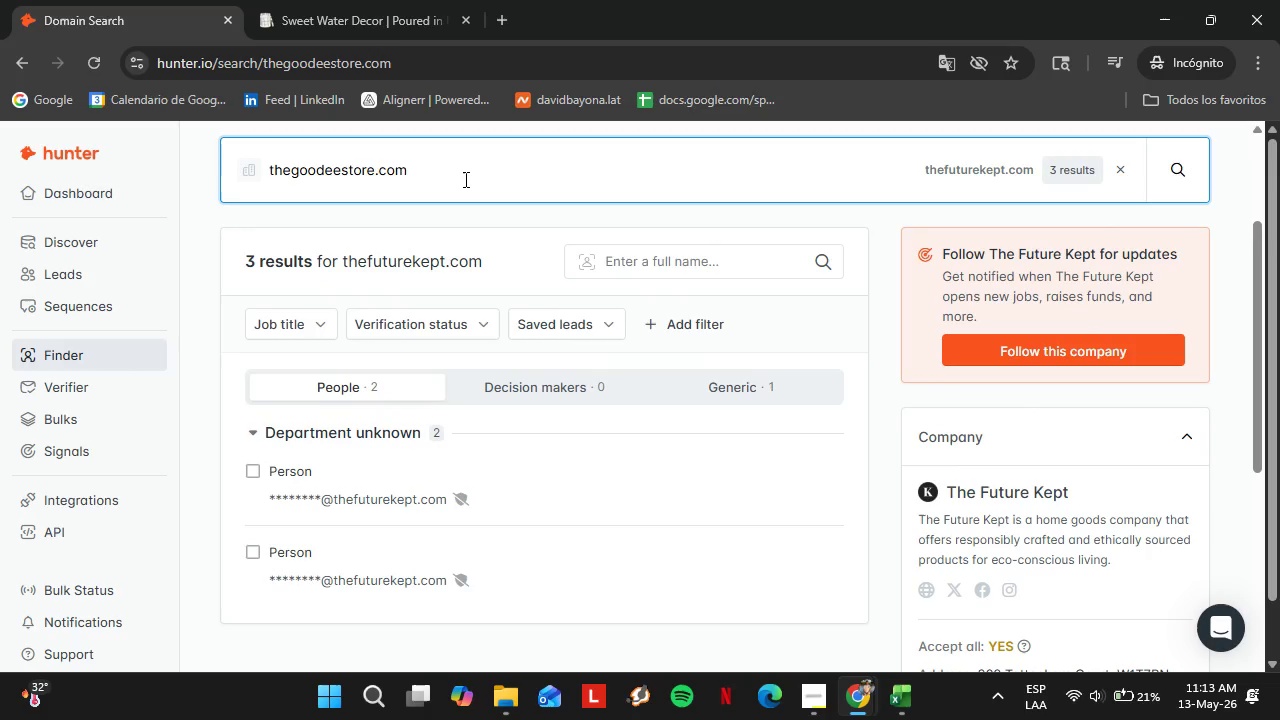 
key(Enter)
 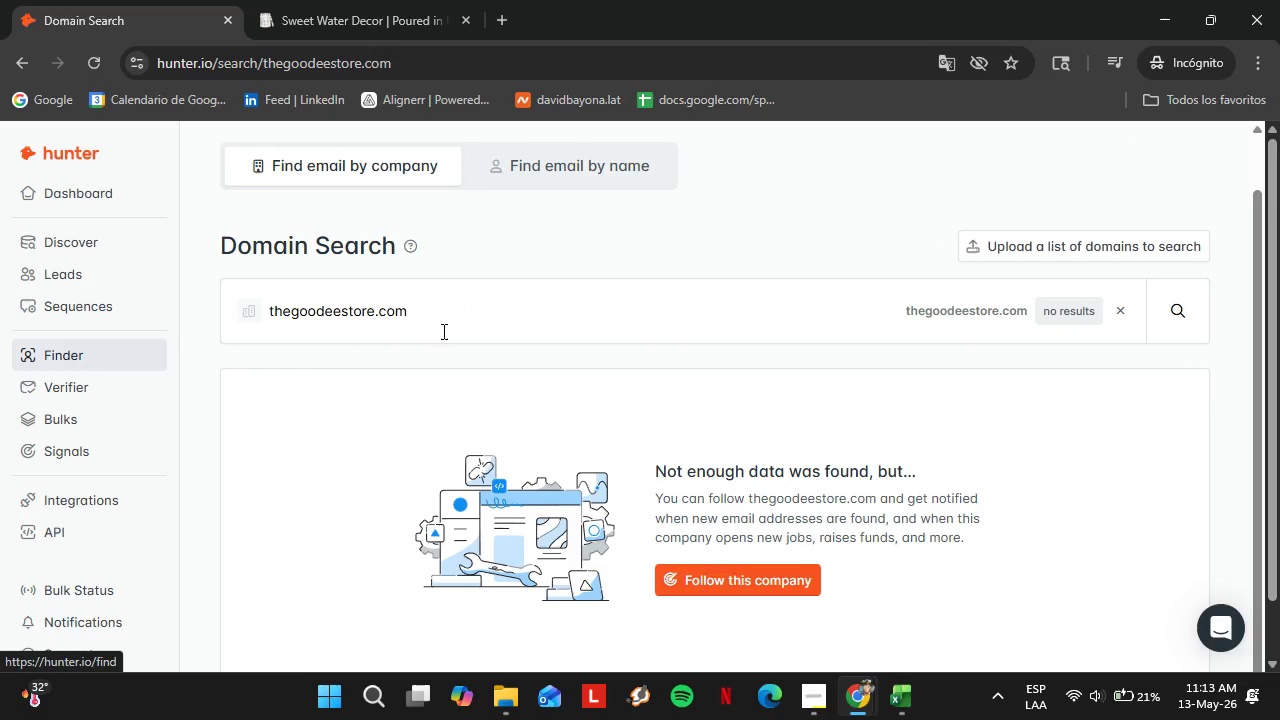 
double_click([419, 321])
 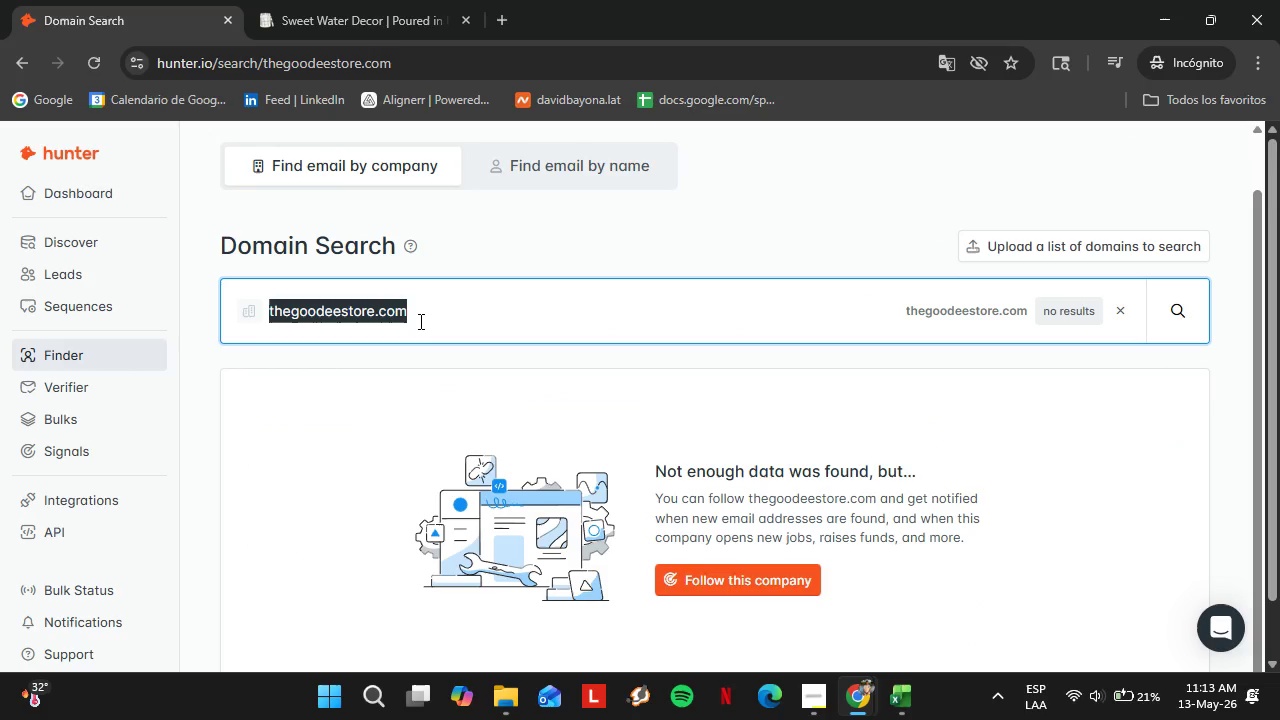 
triple_click([419, 321])
 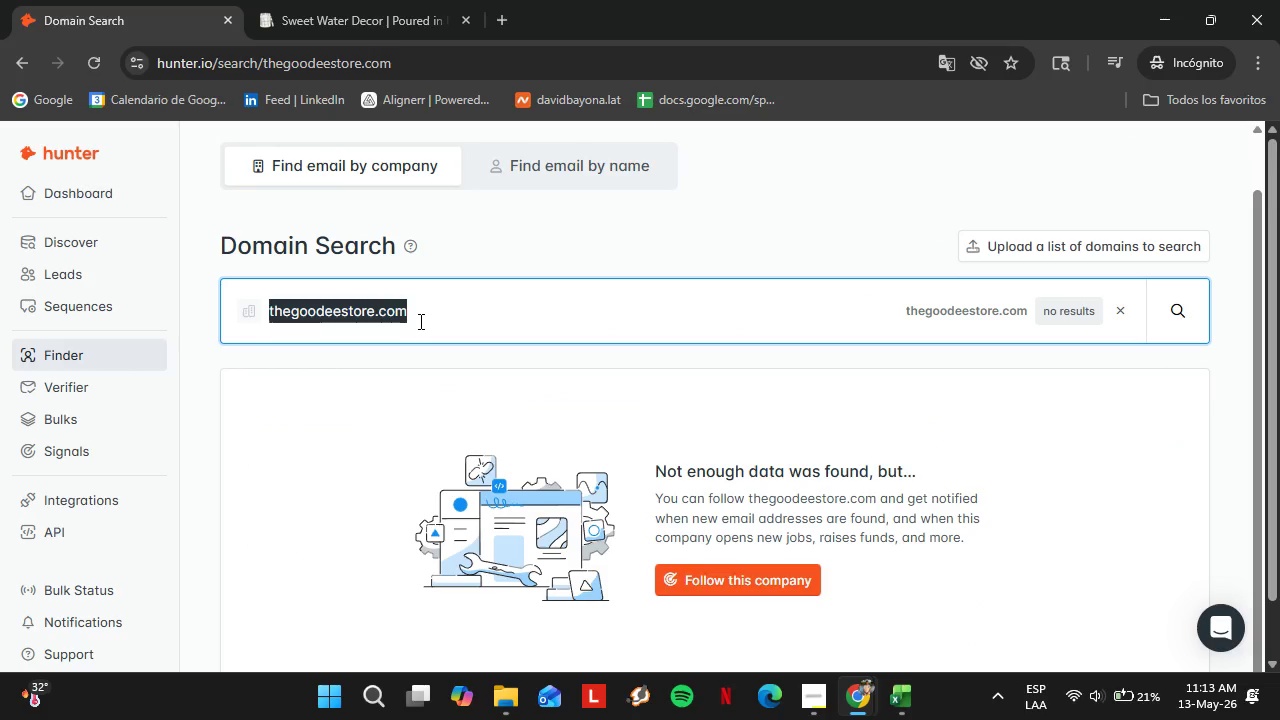 
type(thelonginghomw)
key(Backspace)
type(e.com)
 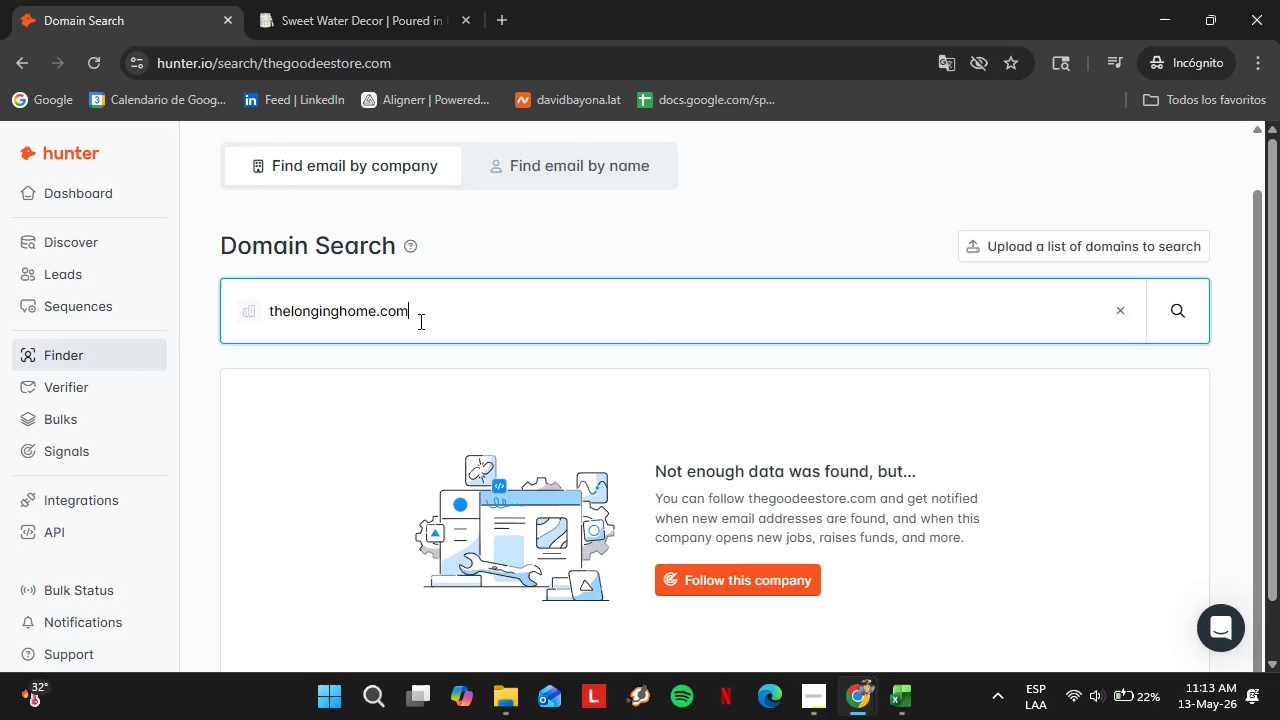 
key(Enter)
 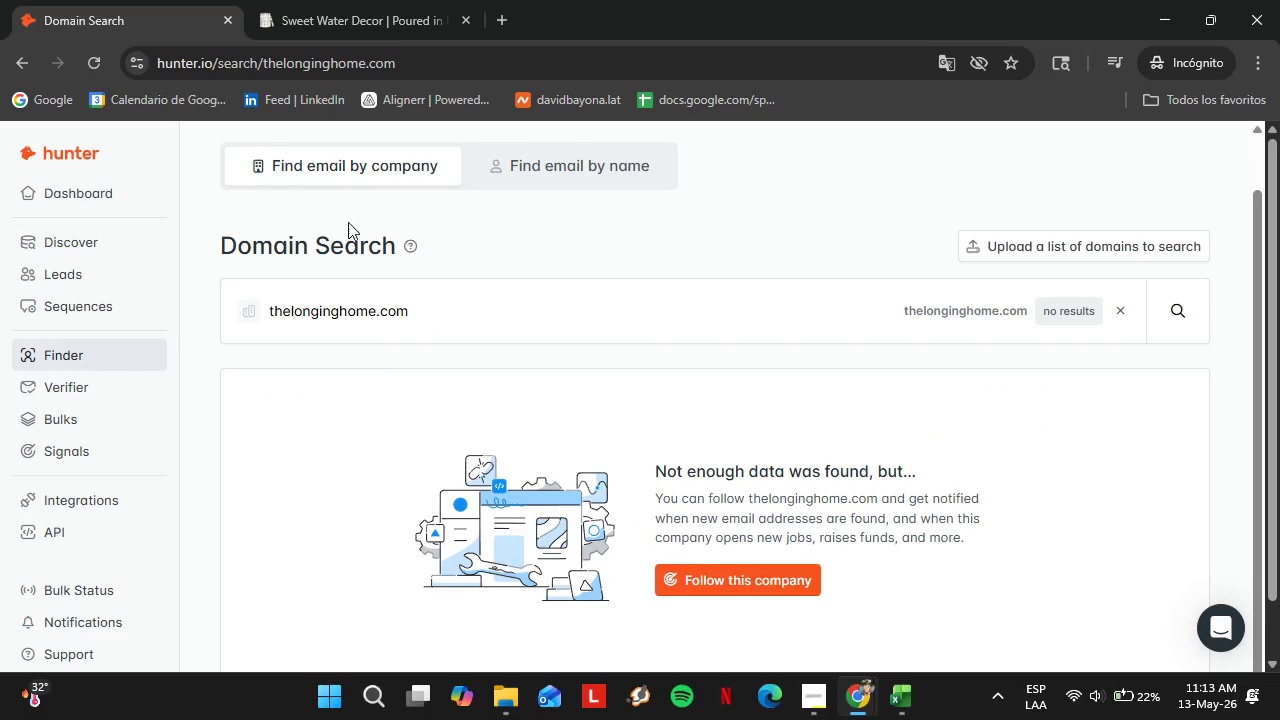 
double_click([376, 325])
 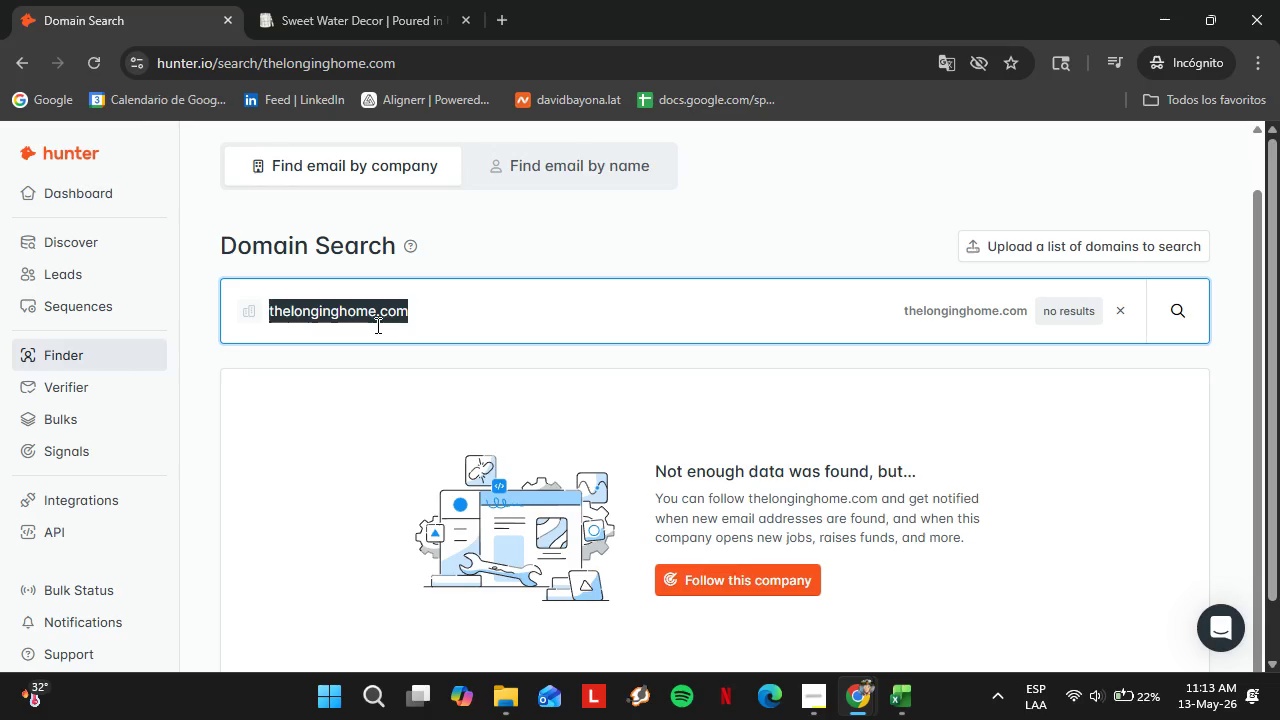 
triple_click([376, 325])
 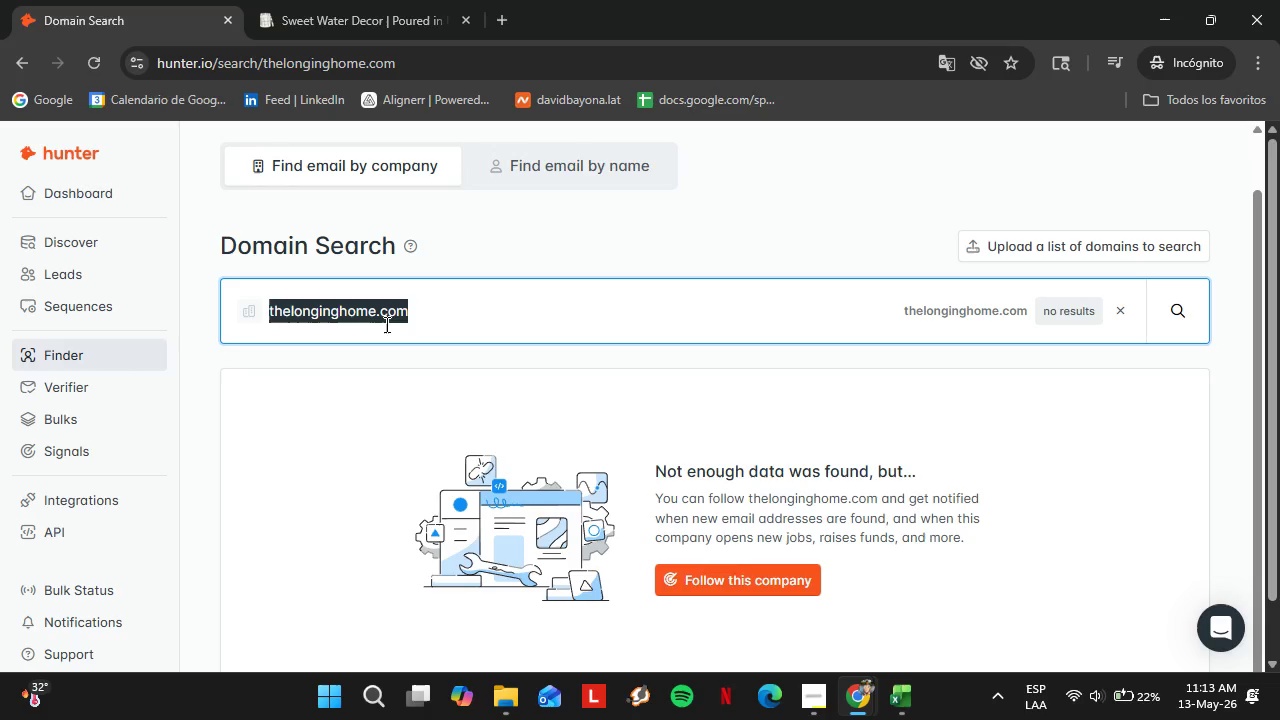 
type(thequietbotanist)
 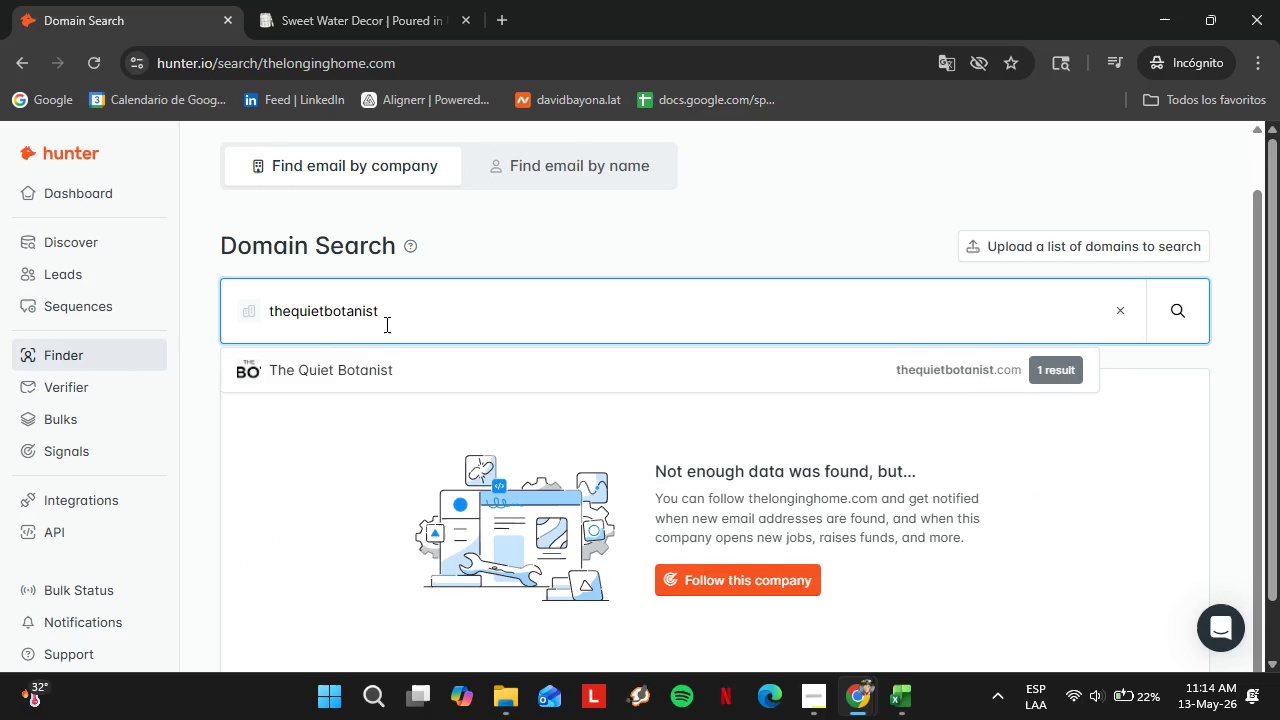 
key(ArrowDown)
 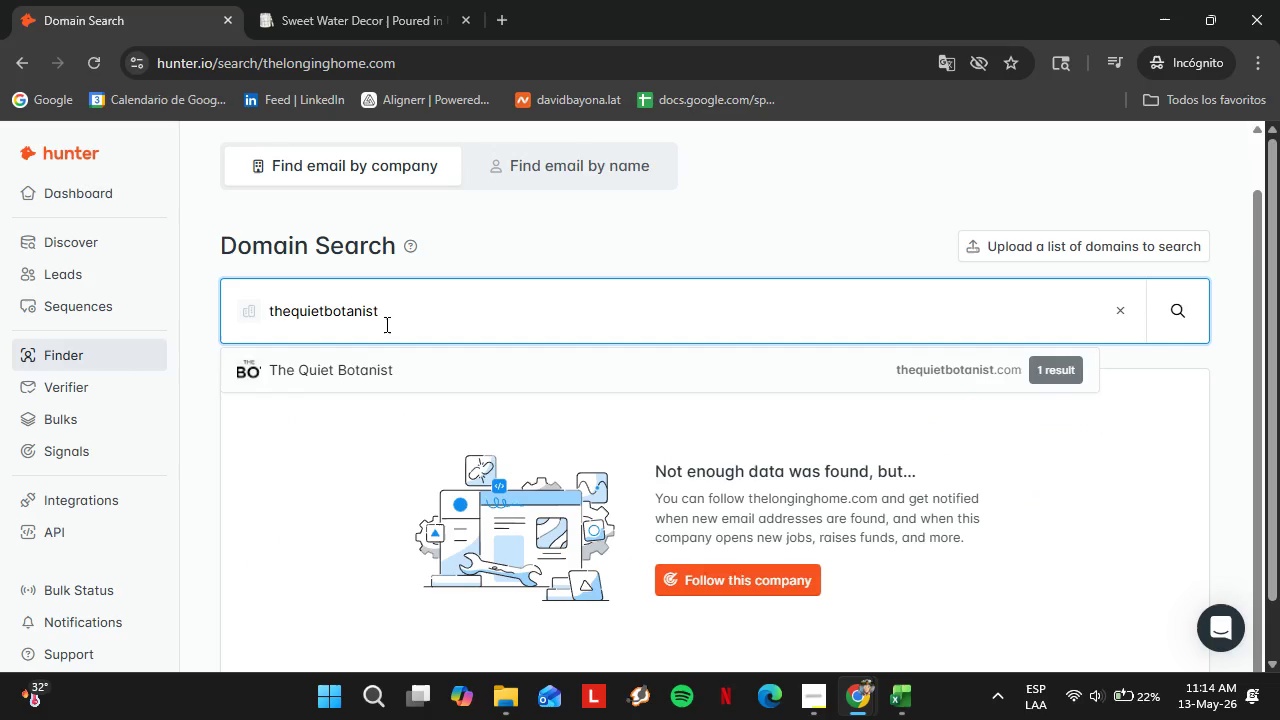 
key(Enter)
 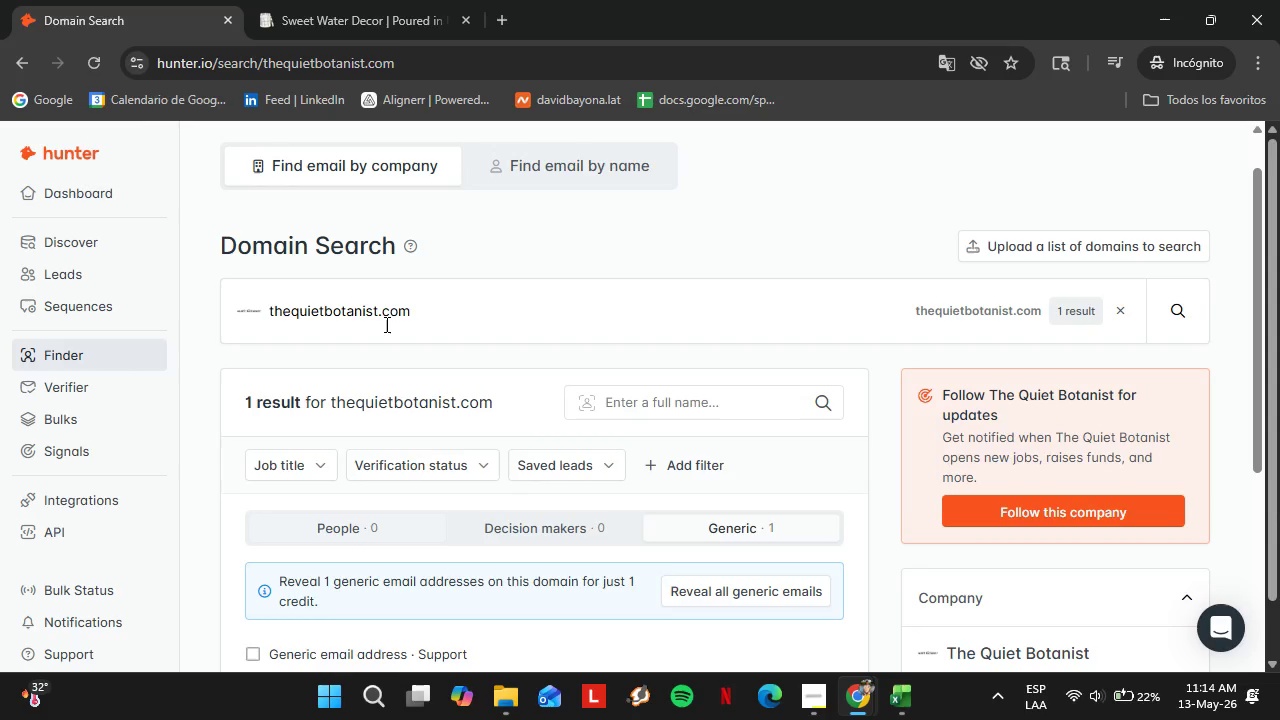 
double_click([385, 324])
 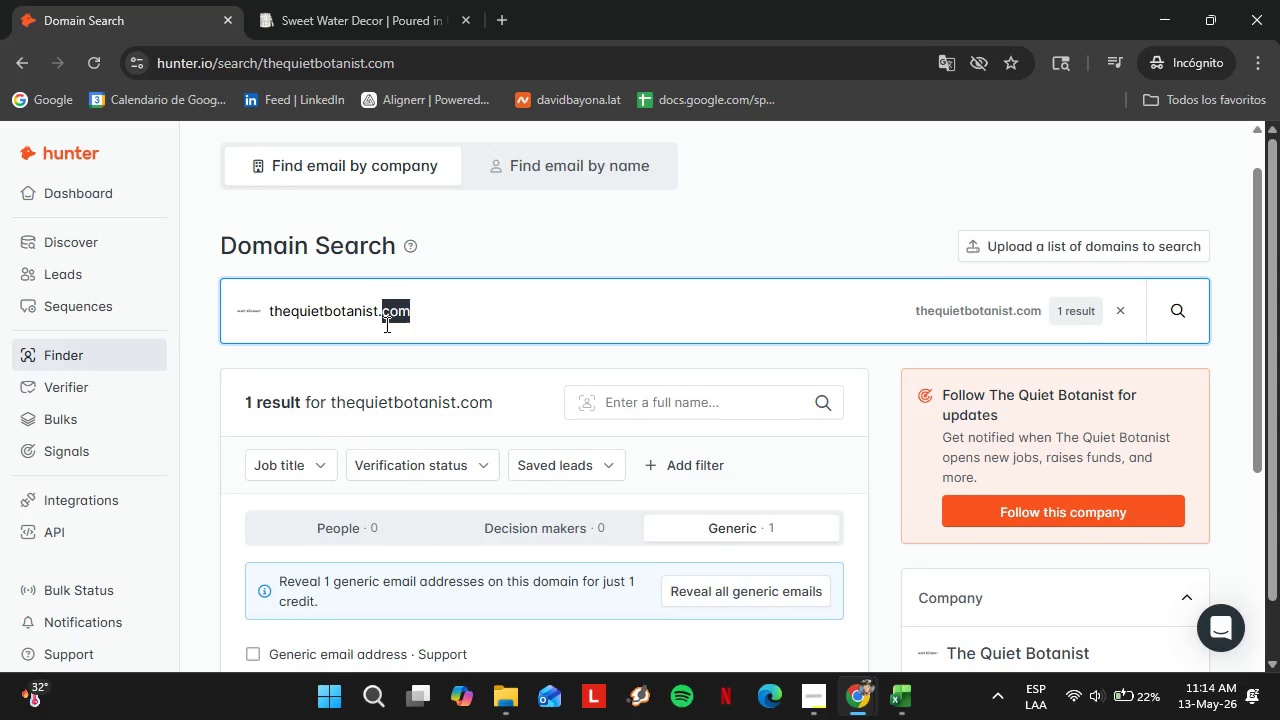 
triple_click([385, 324])
 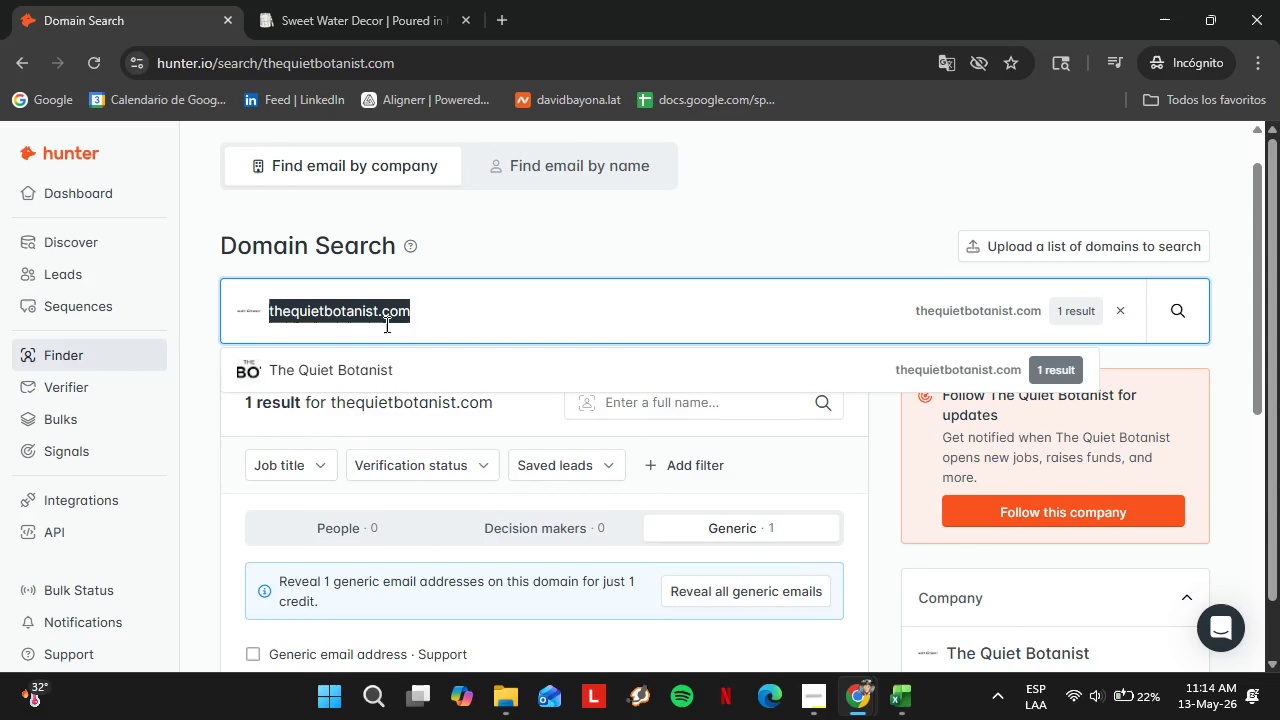 
type(thewhitepepper.com)
 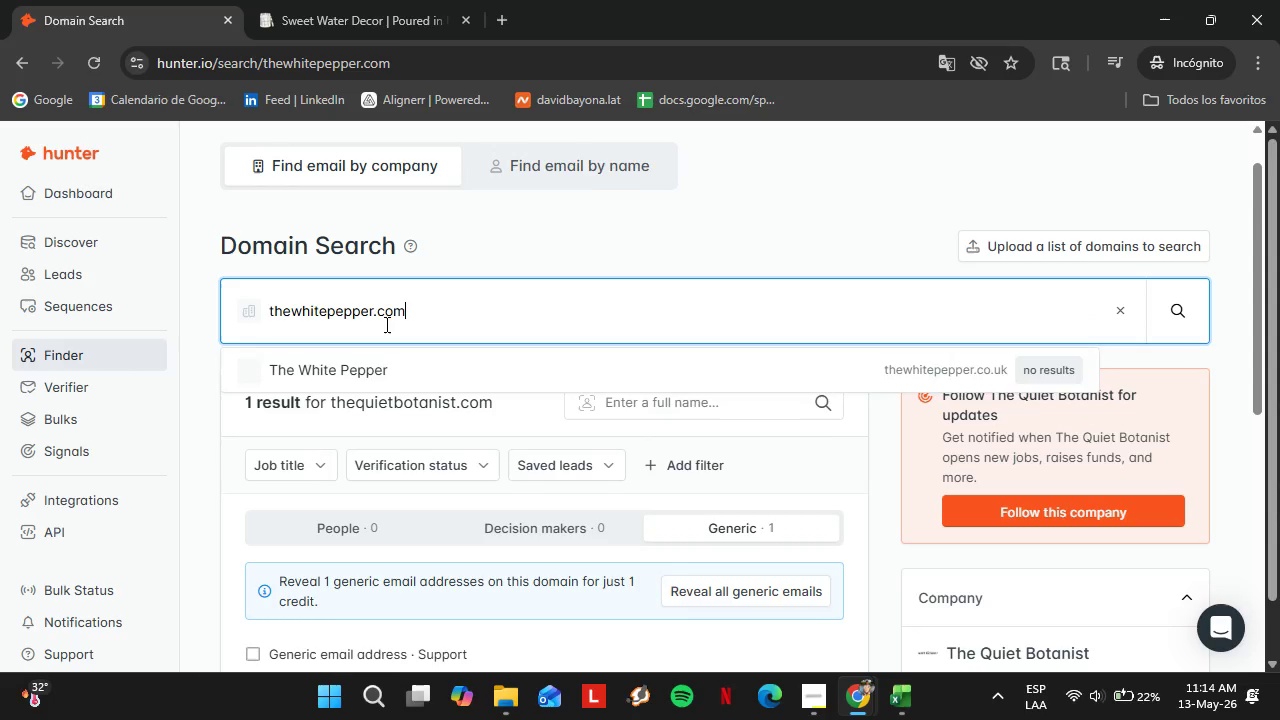 
key(Enter)
 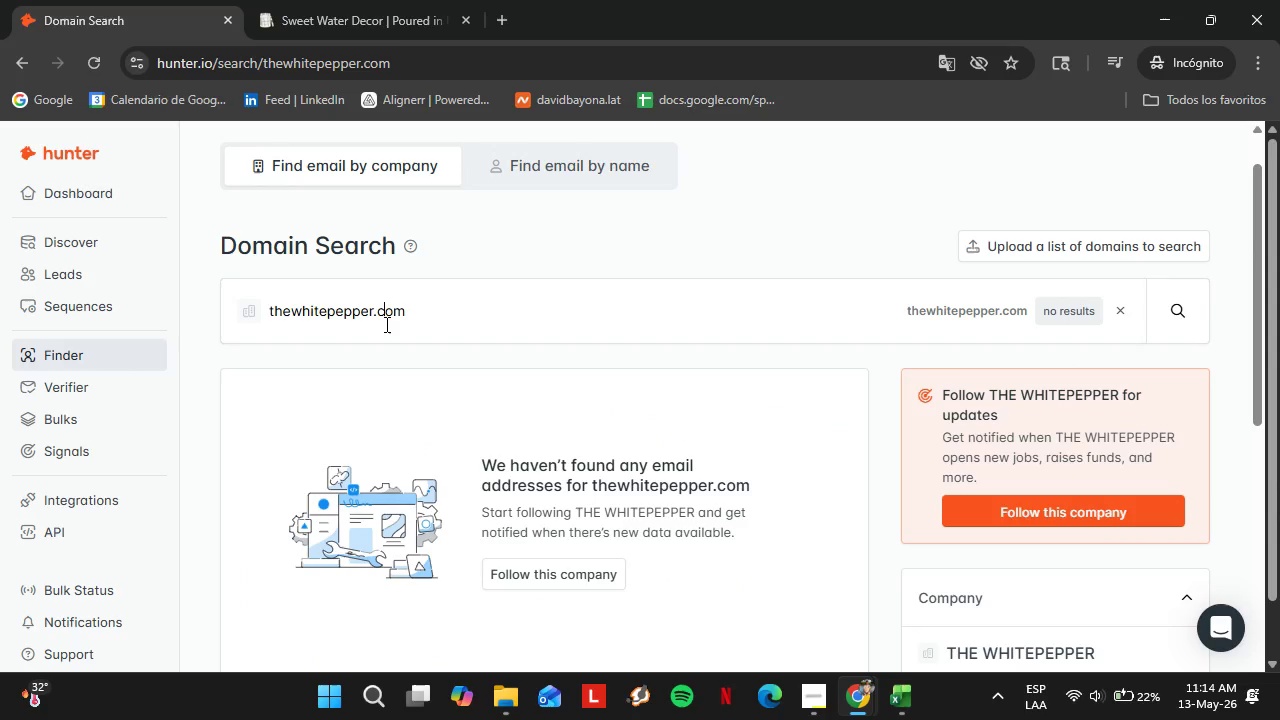 
double_click([385, 324])
 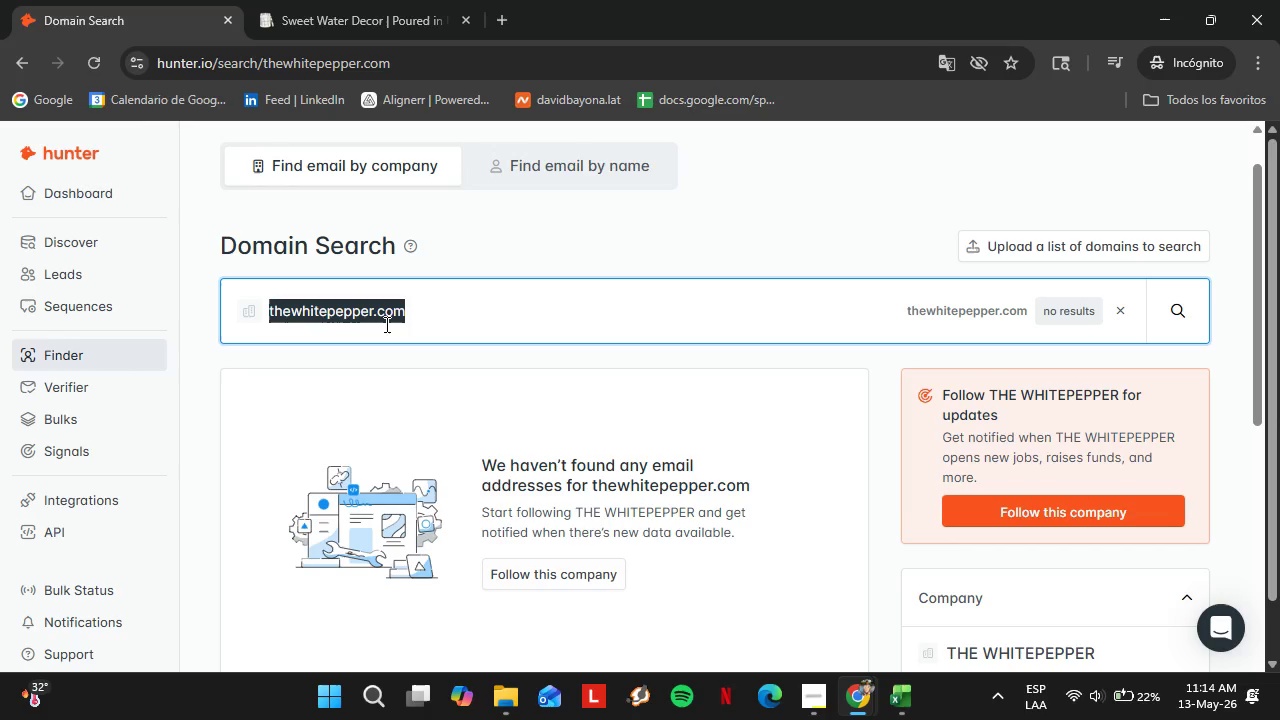 
triple_click([385, 324])
 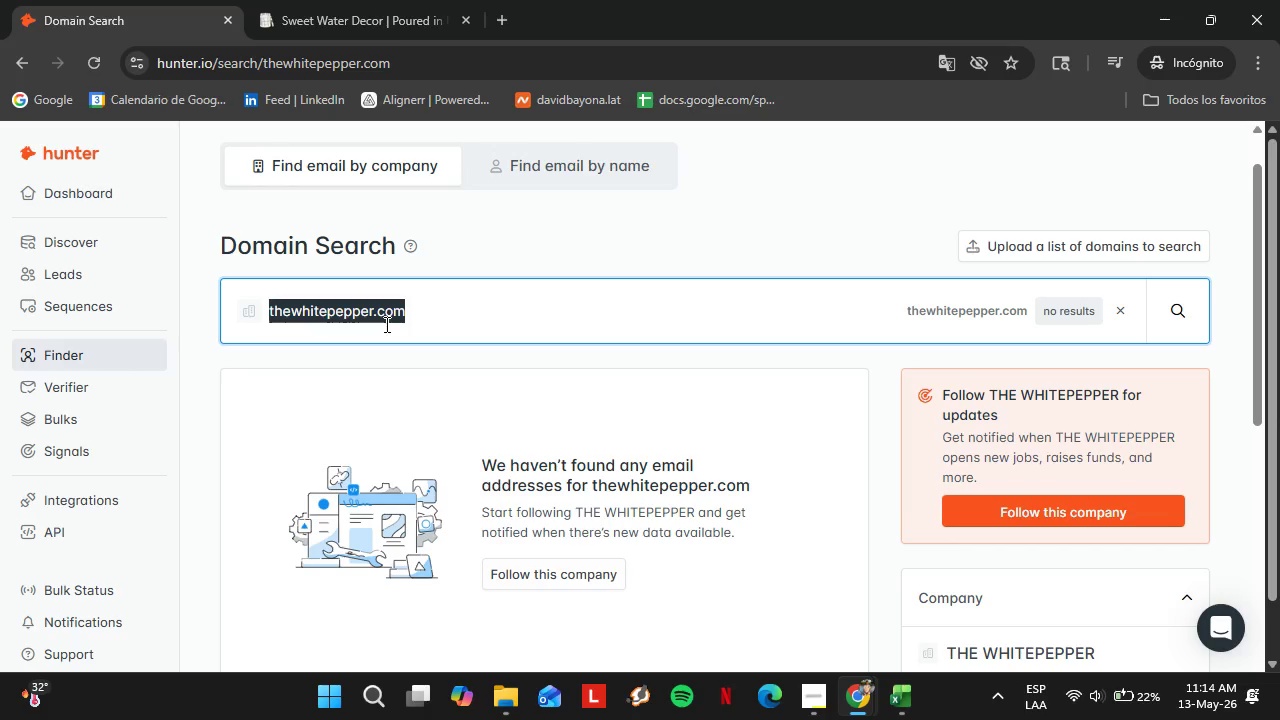 
type(thewylds)
 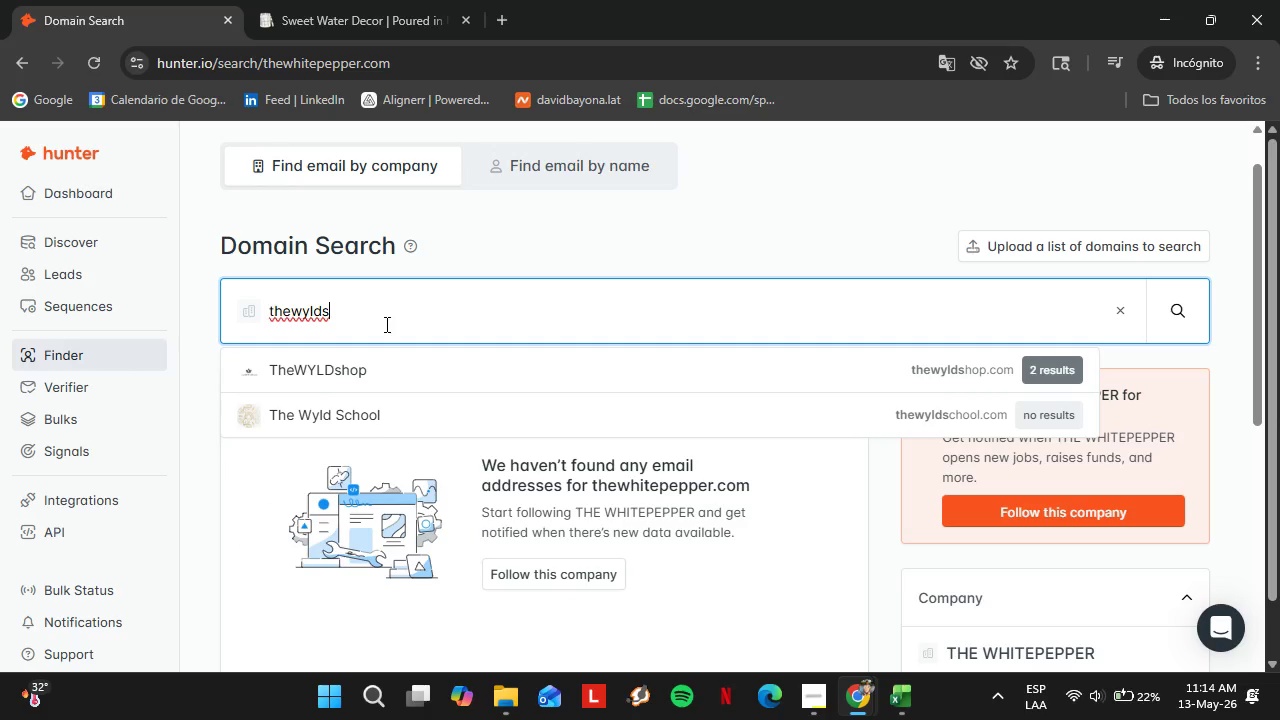 
key(ArrowDown)
 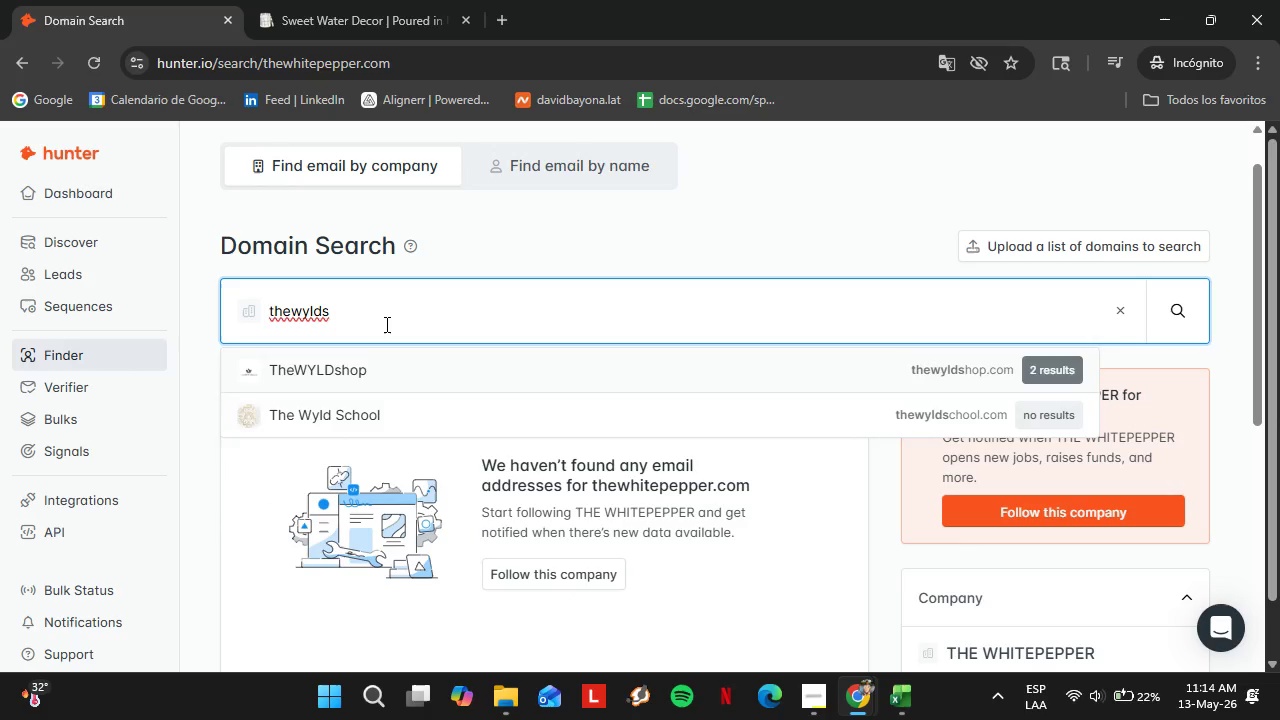 
key(Enter)
 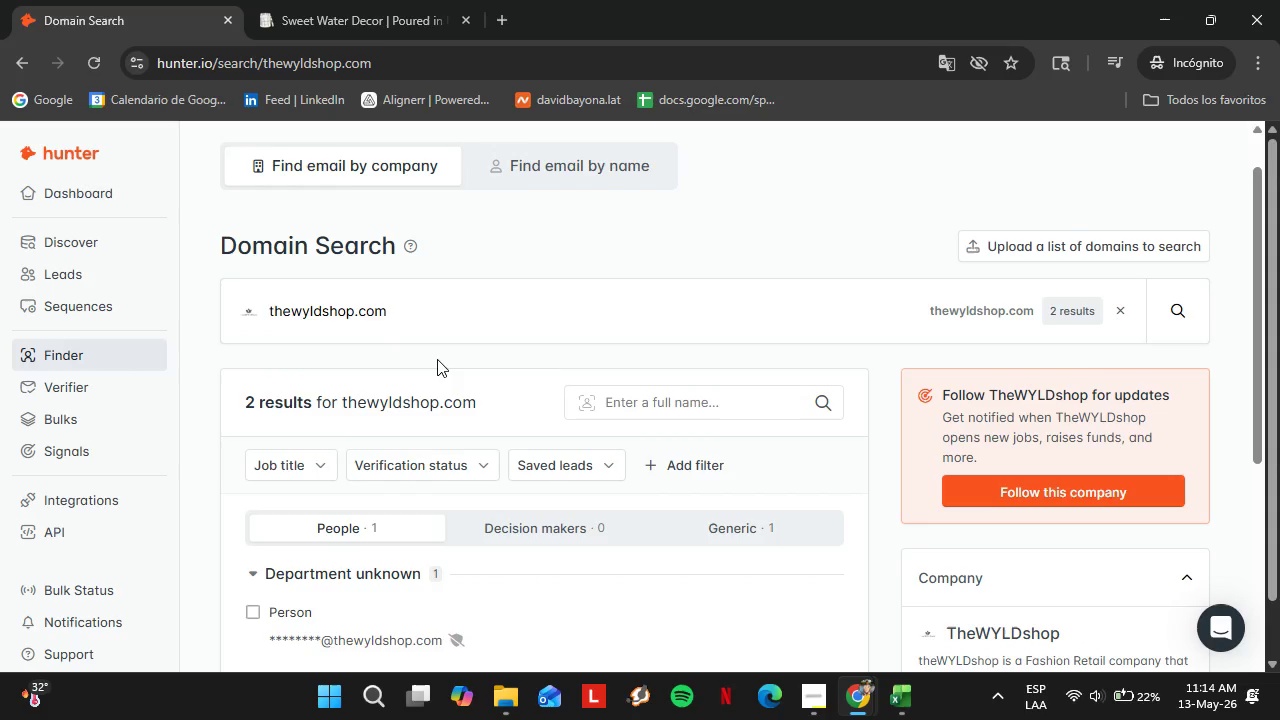 
left_click([393, 323])
 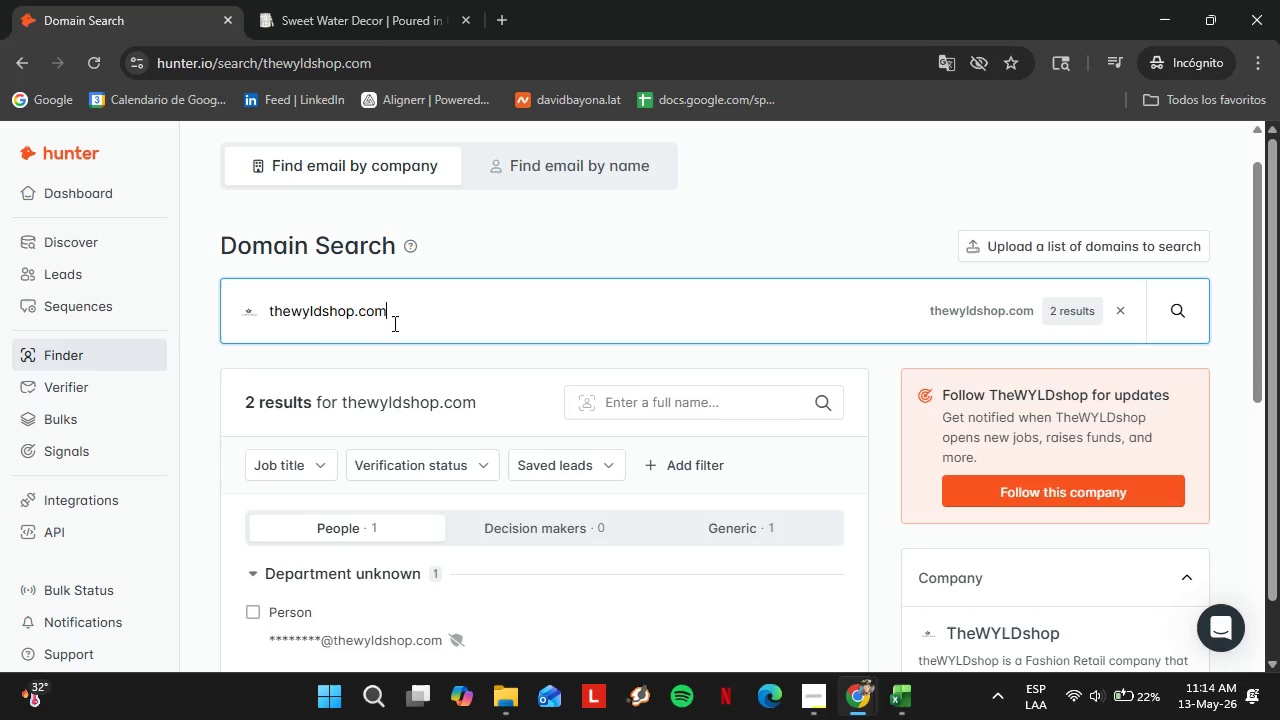 
scroll: coordinate [436, 356], scroll_direction: none, amount: 0.0
 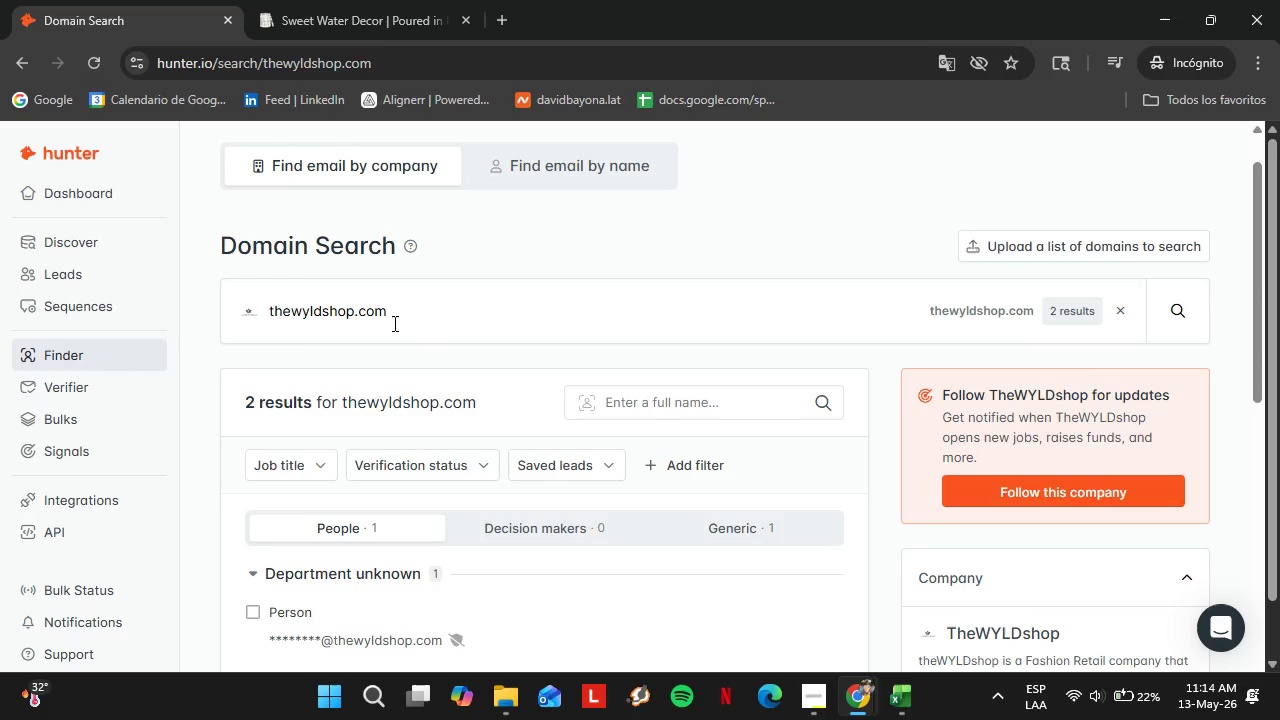 
double_click([393, 323])
 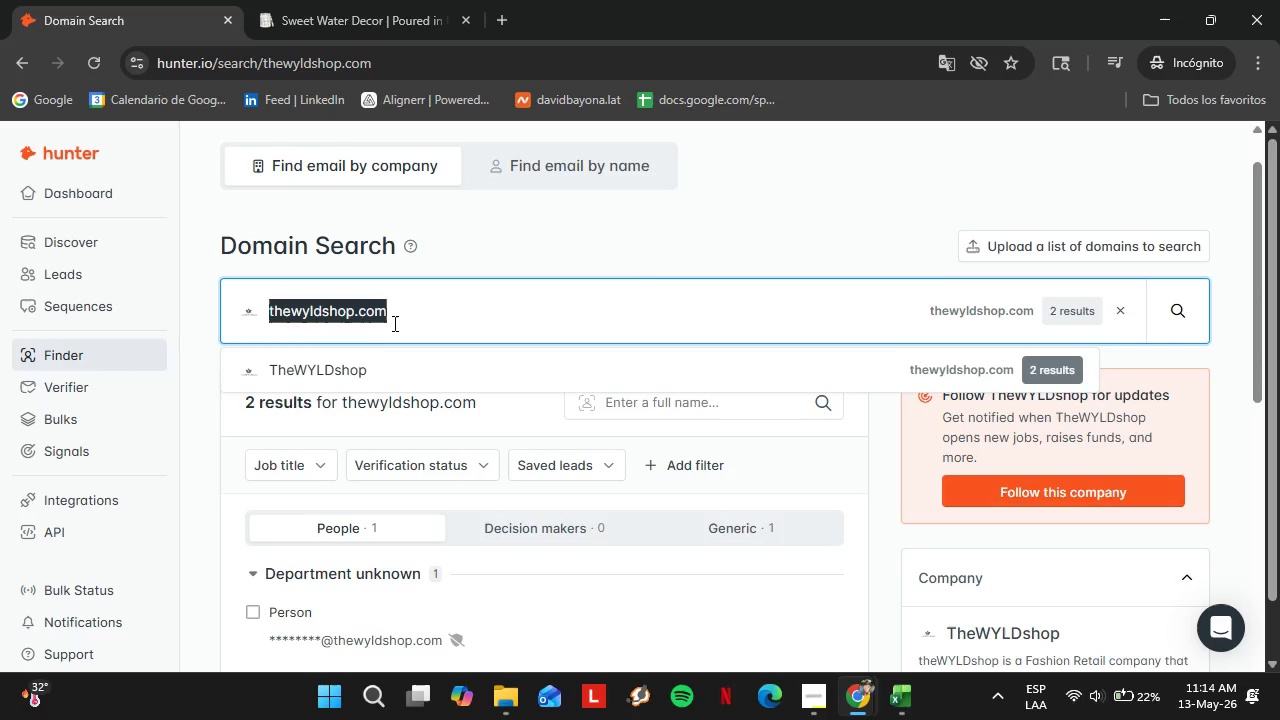 
triple_click([393, 323])
 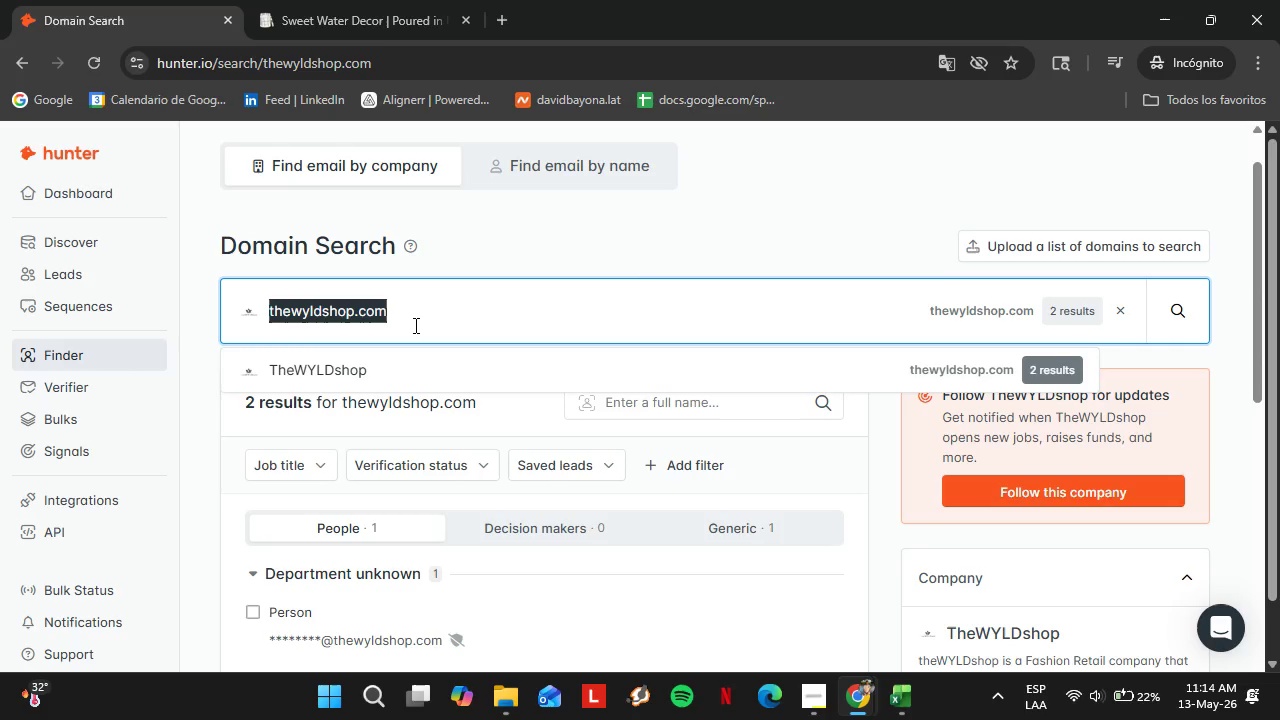 
type(toa.st)
 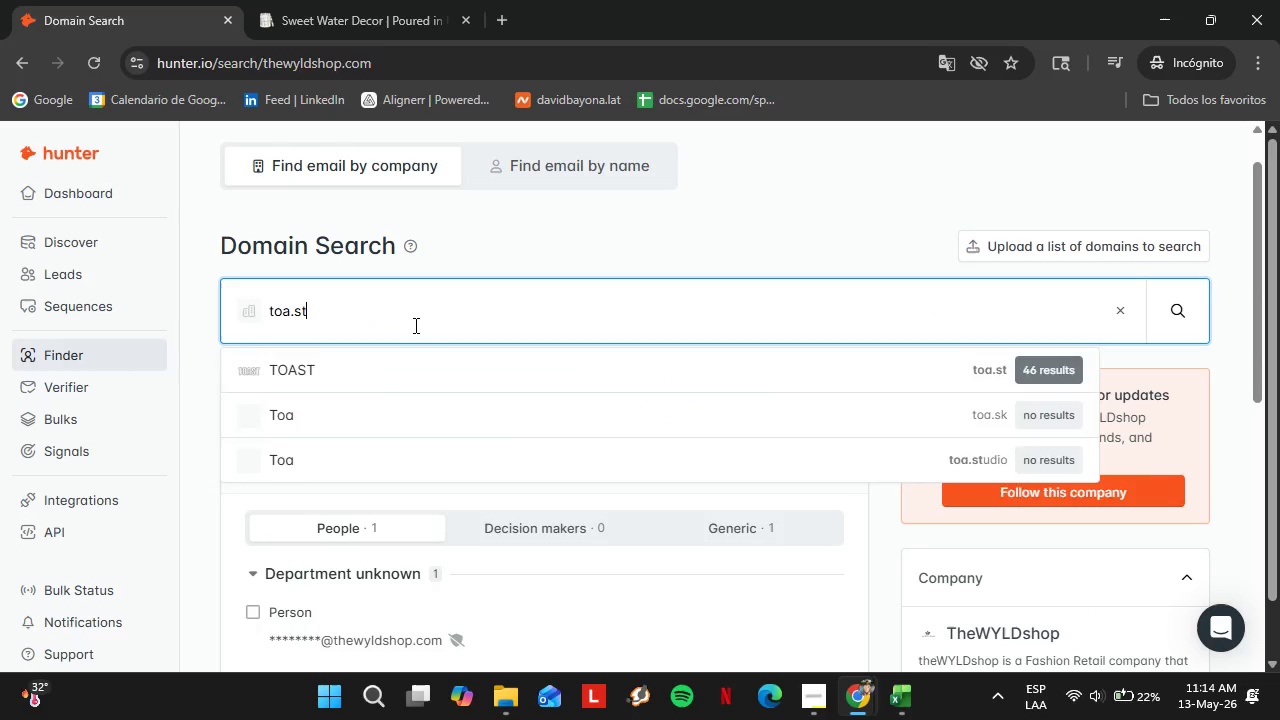 
key(Enter)
 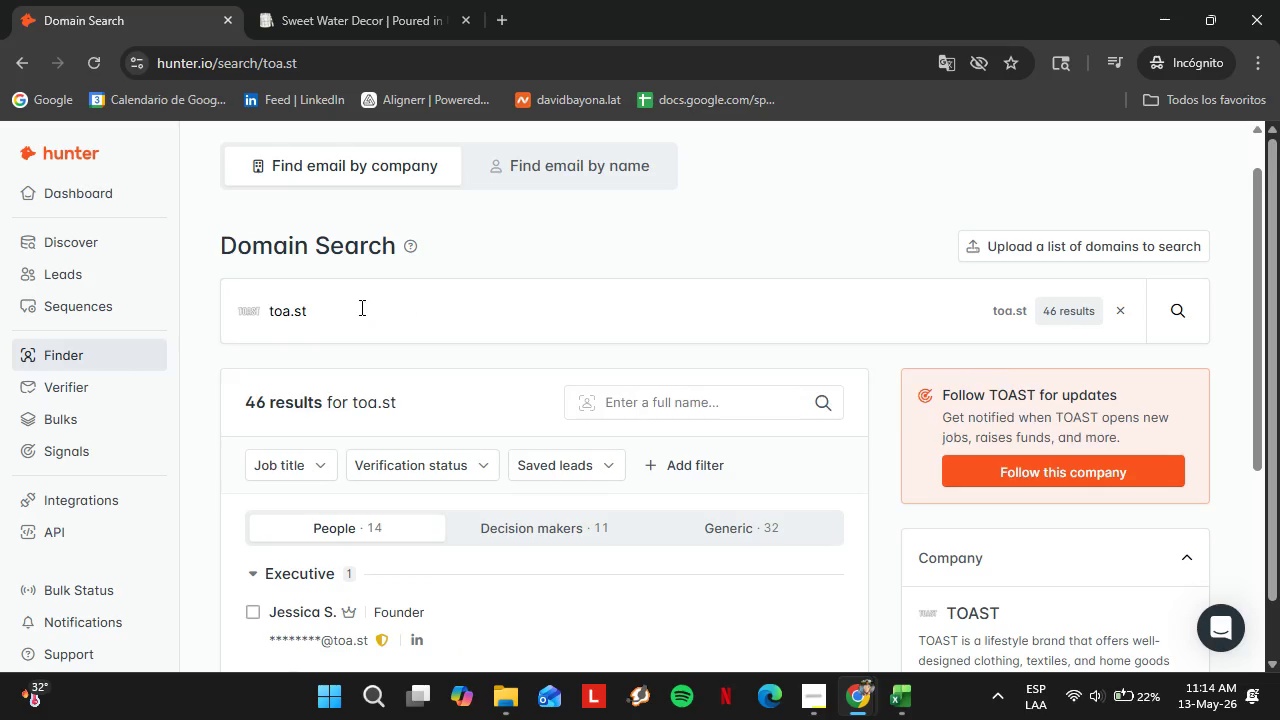 
double_click([360, 307])
 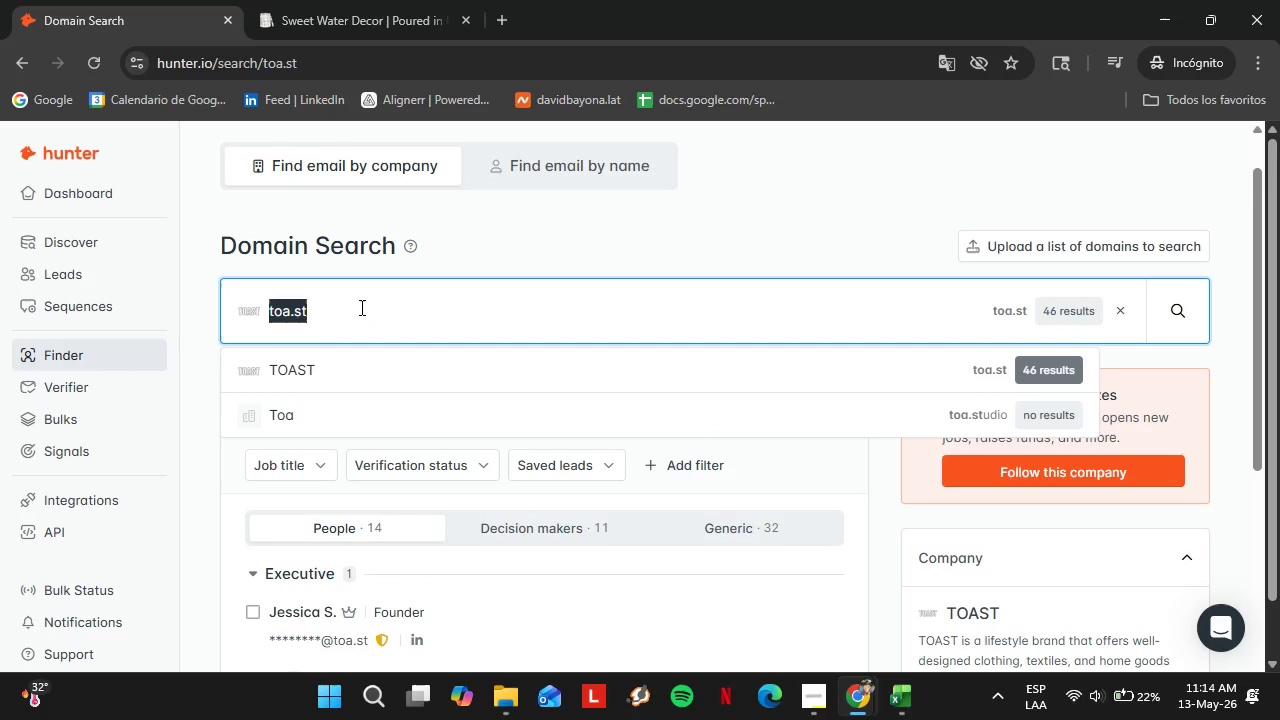 
triple_click([360, 307])
 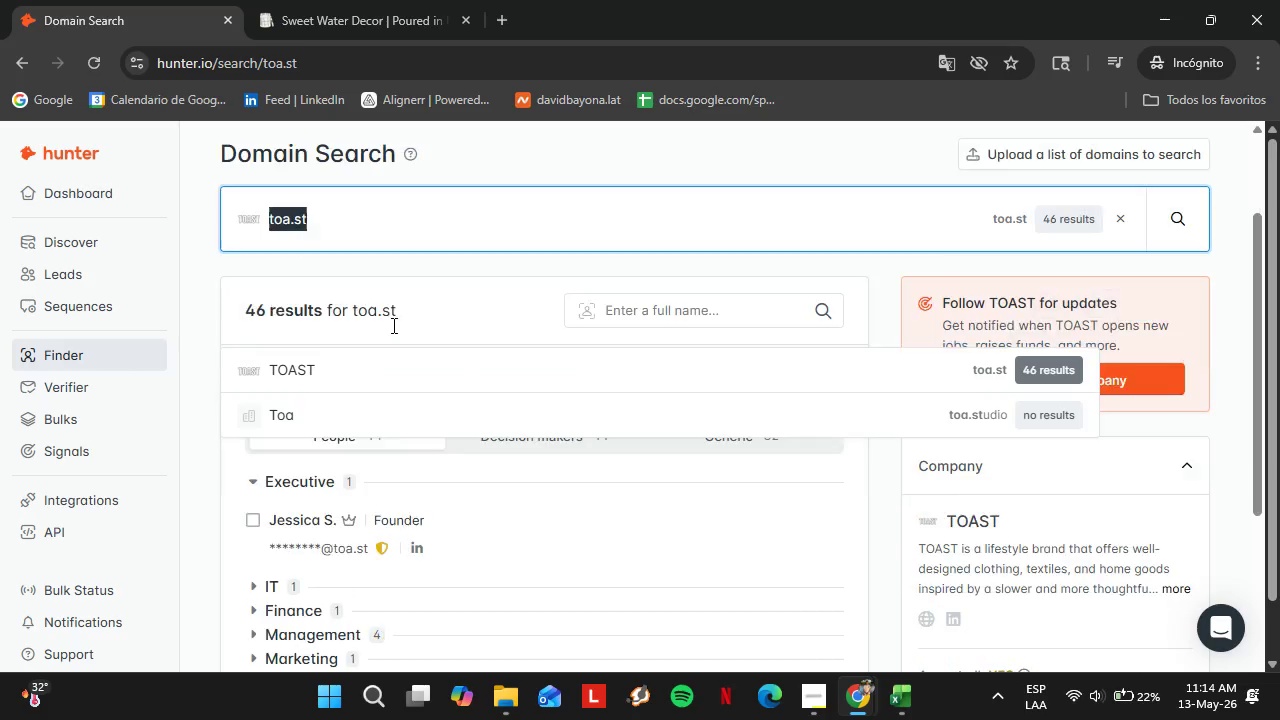 
scroll: coordinate [392, 325], scroll_direction: down, amount: 2.0
 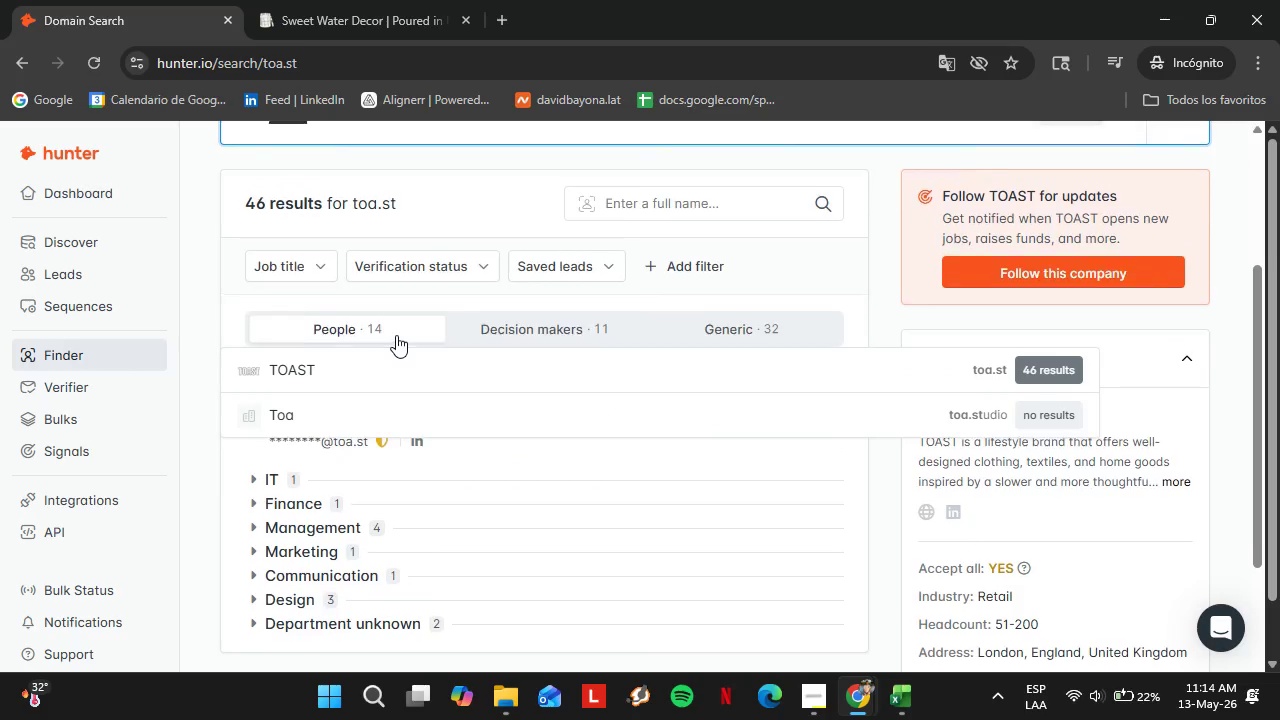 
scroll: coordinate [396, 335], scroll_direction: up, amount: 2.0
 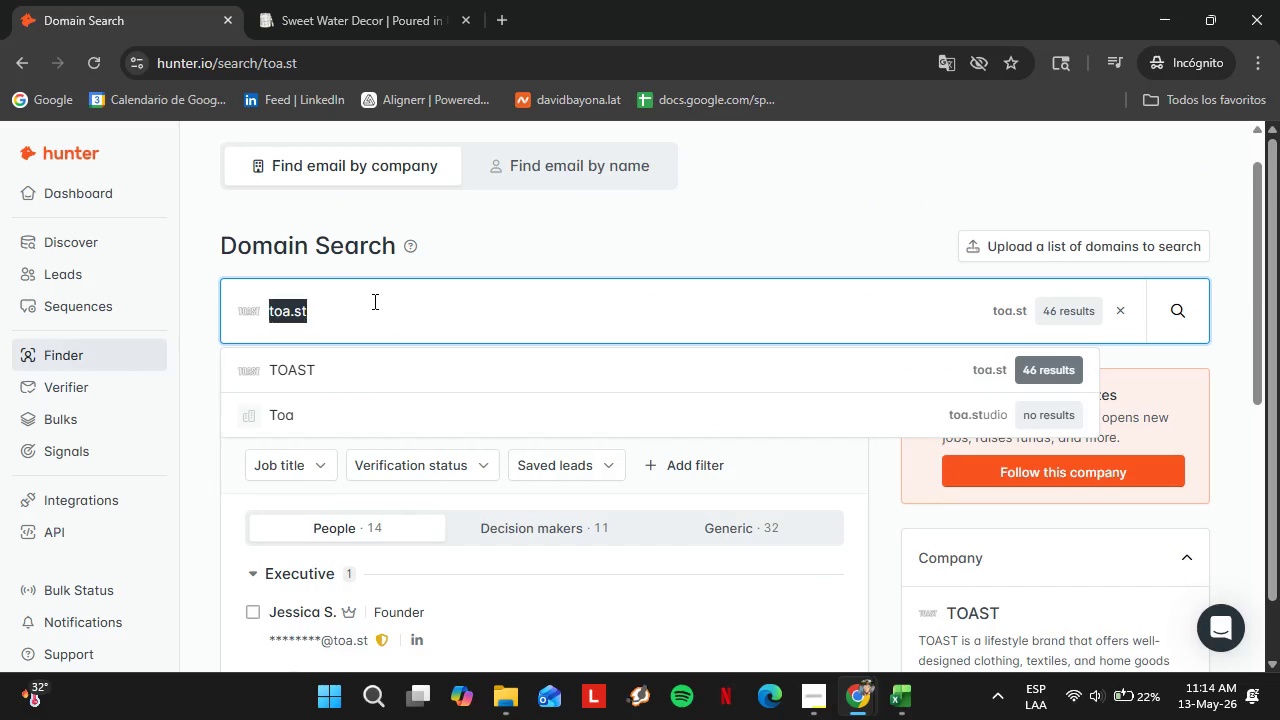 
type(vakkerlight.com)
 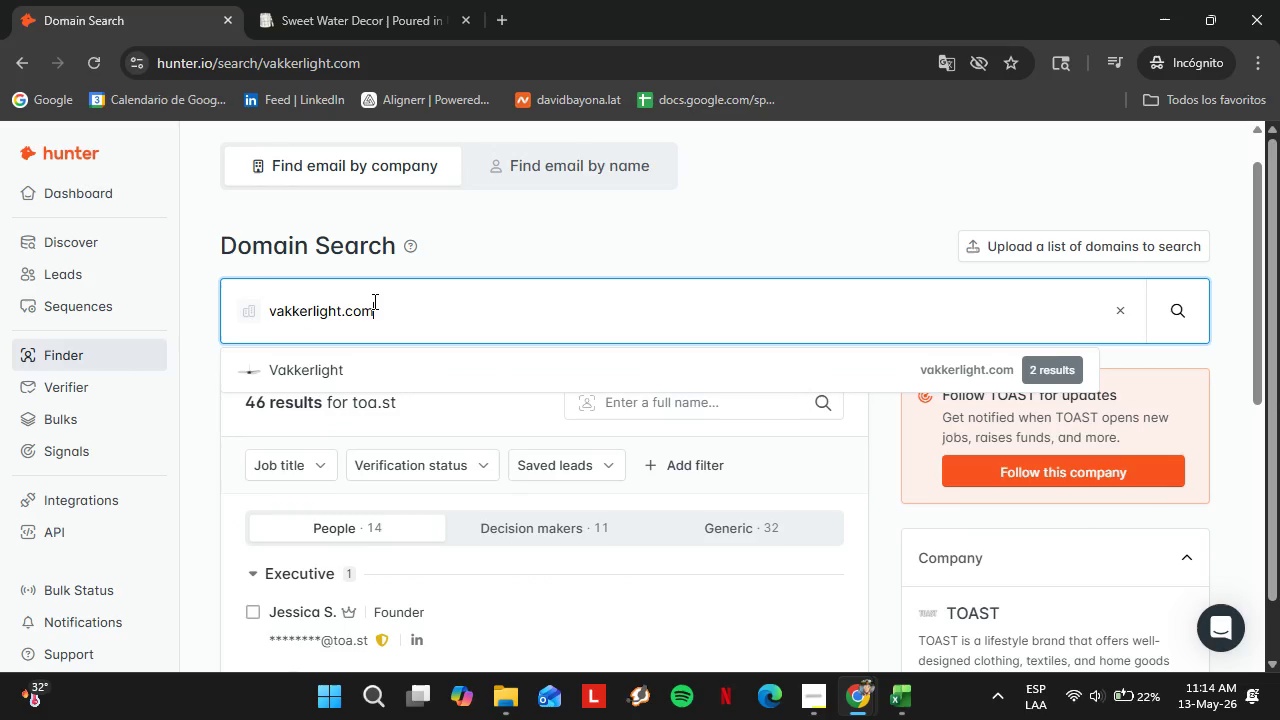 
key(Enter)
 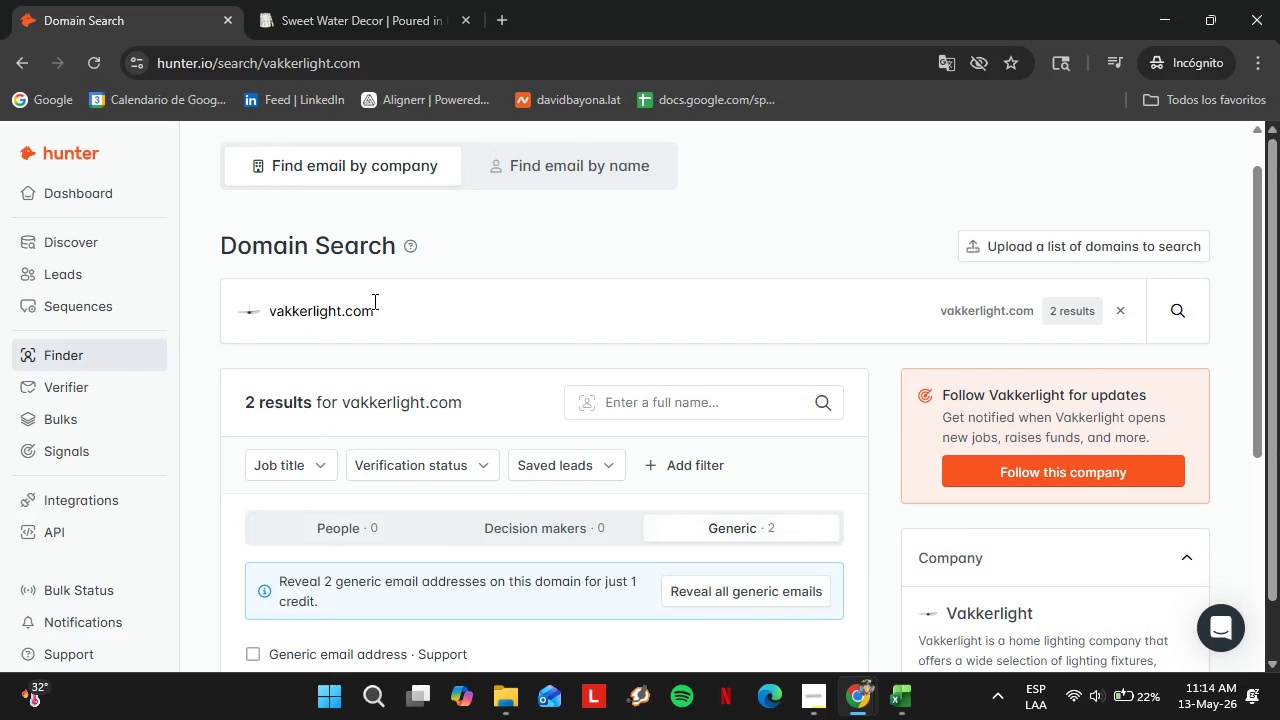 
double_click([373, 301])
 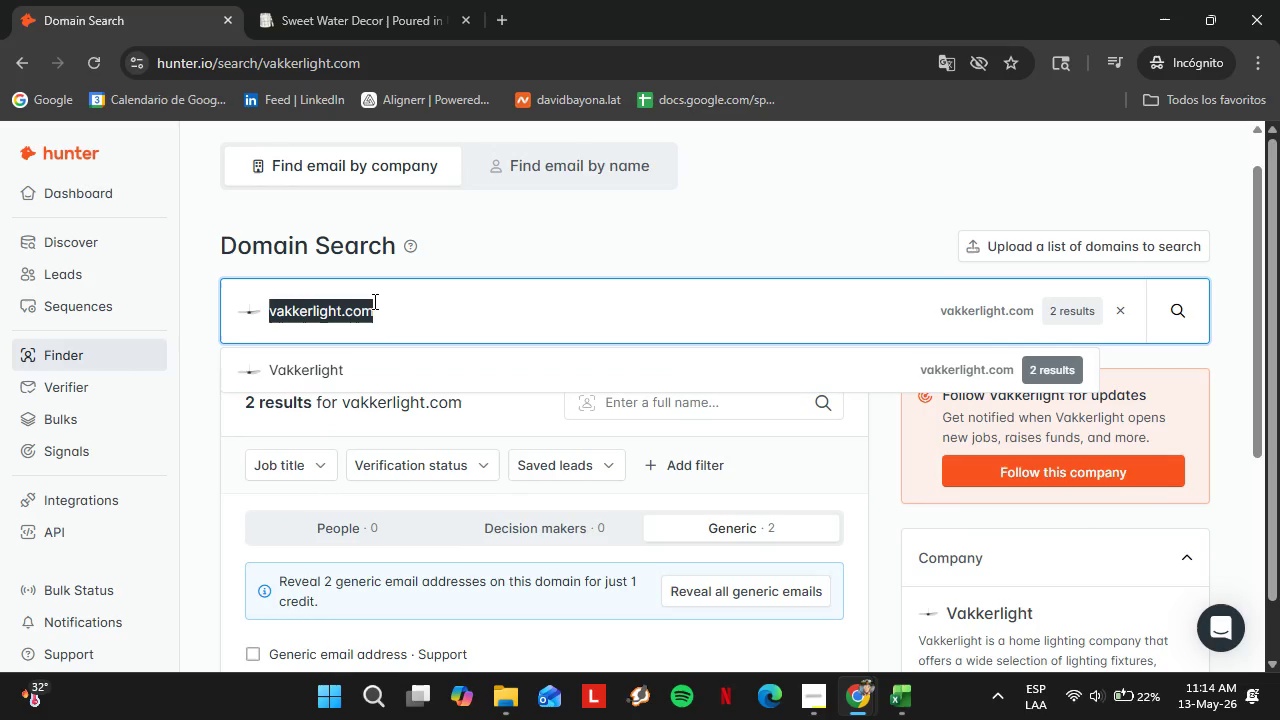 
triple_click([373, 301])
 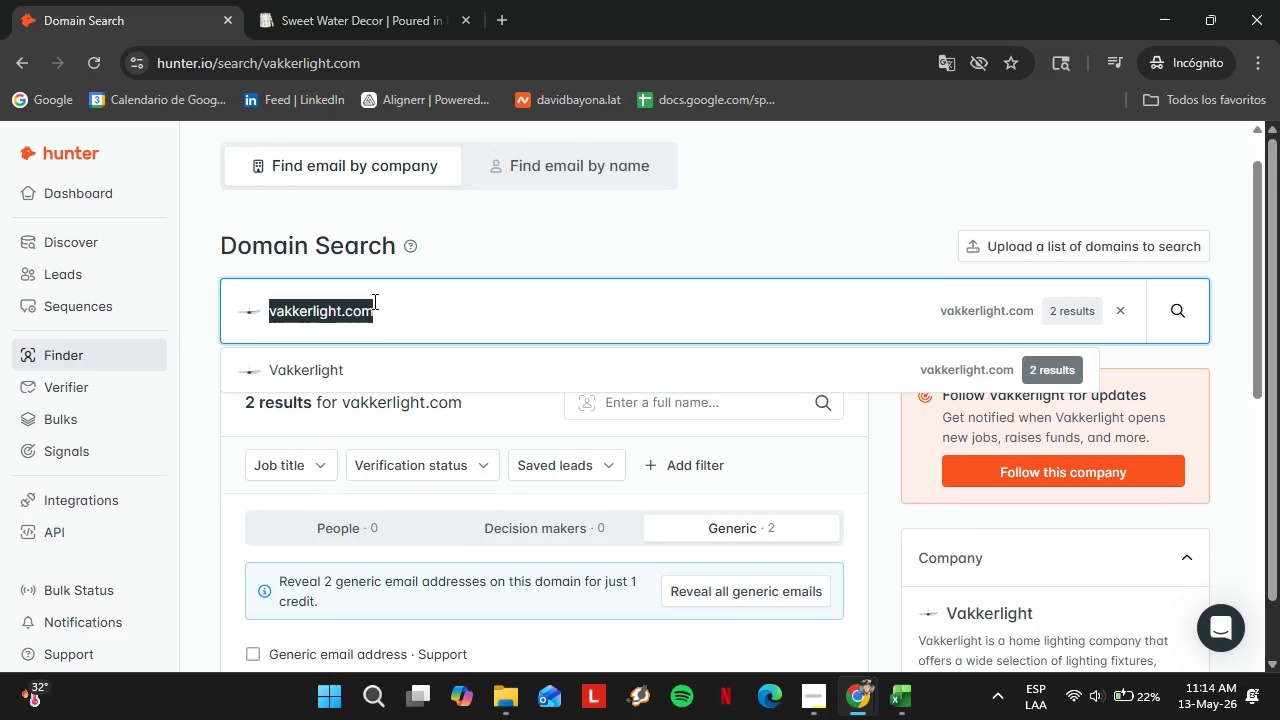 
type(vintagekeepers.com)
 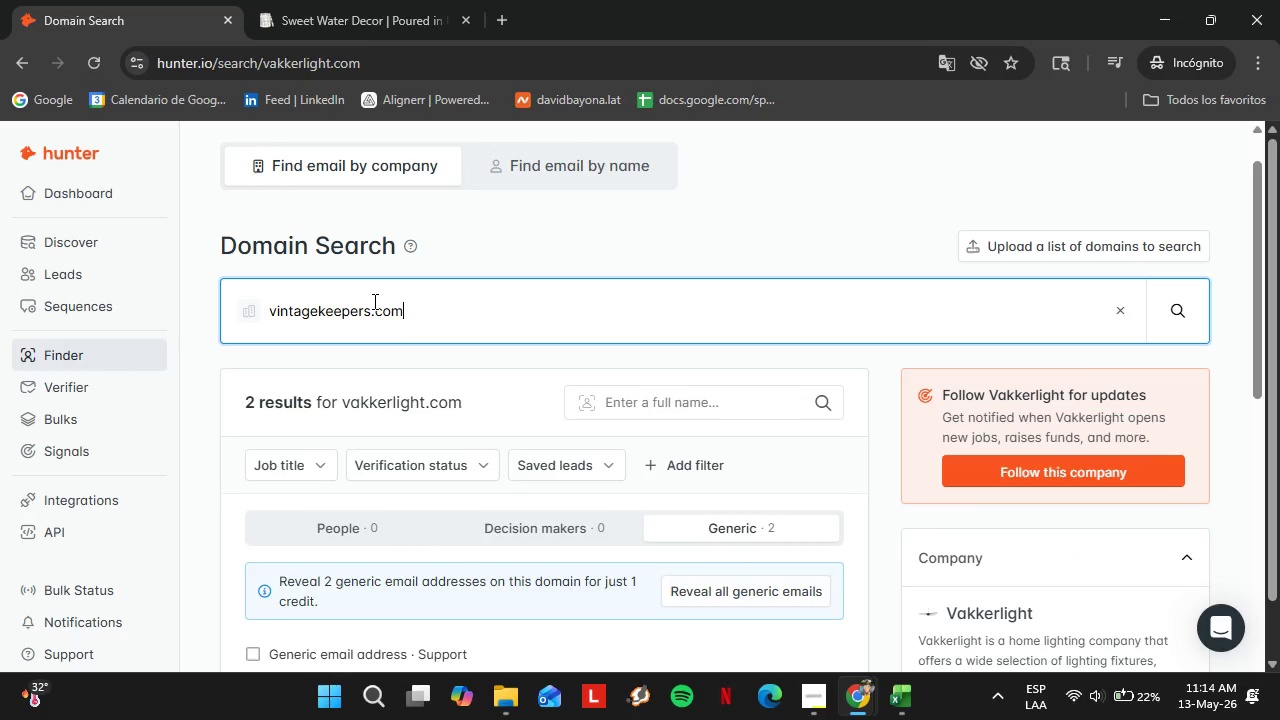 
key(Enter)
 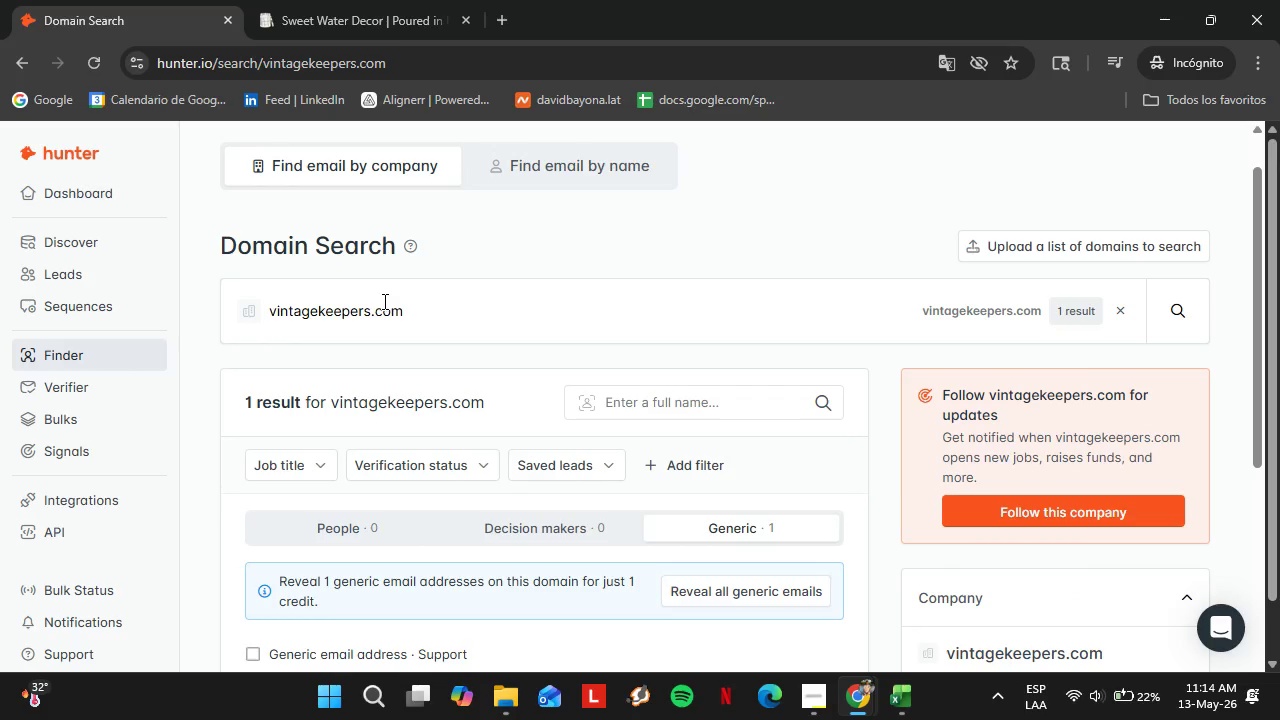 
double_click([384, 301])
 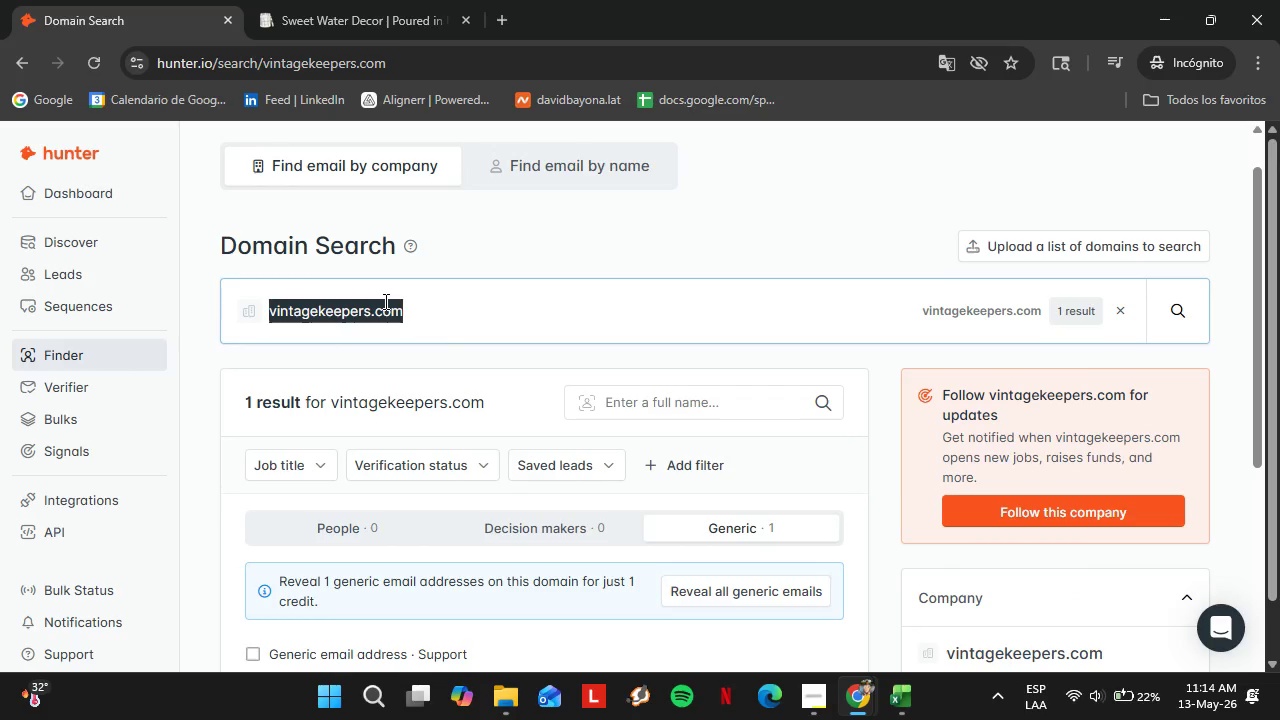 
triple_click([384, 301])
 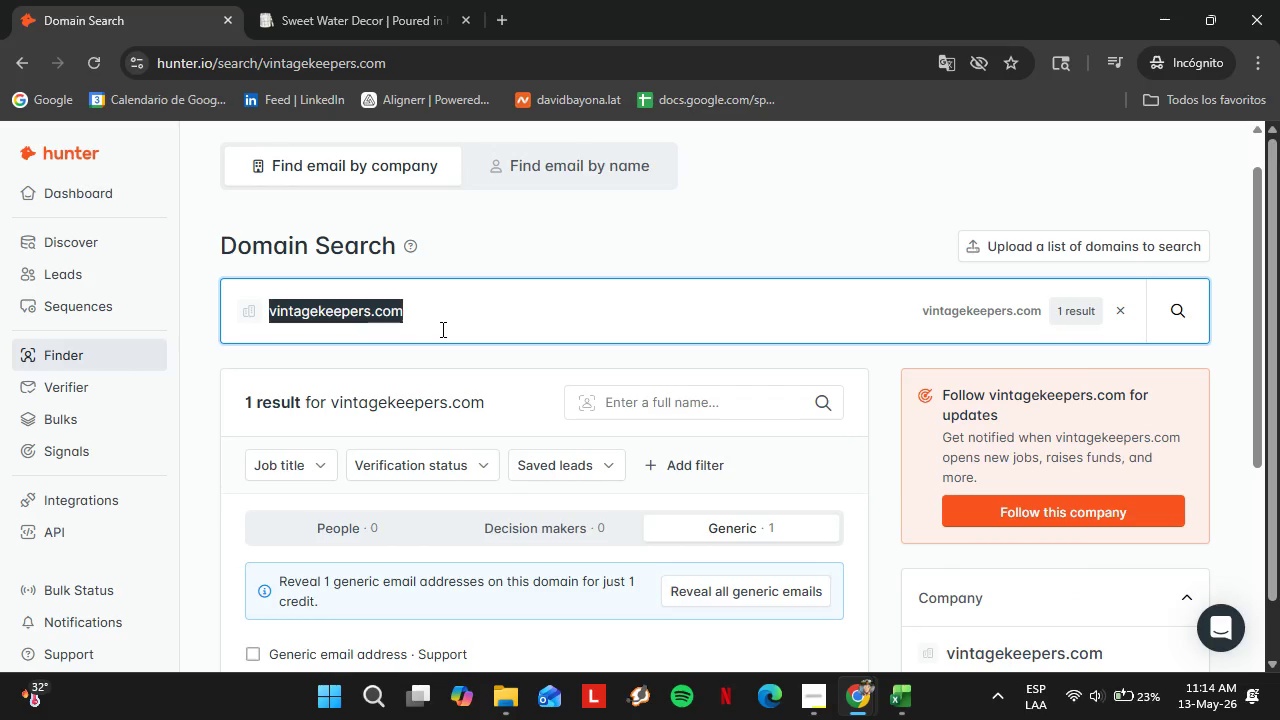 
type(welltolddesi)
 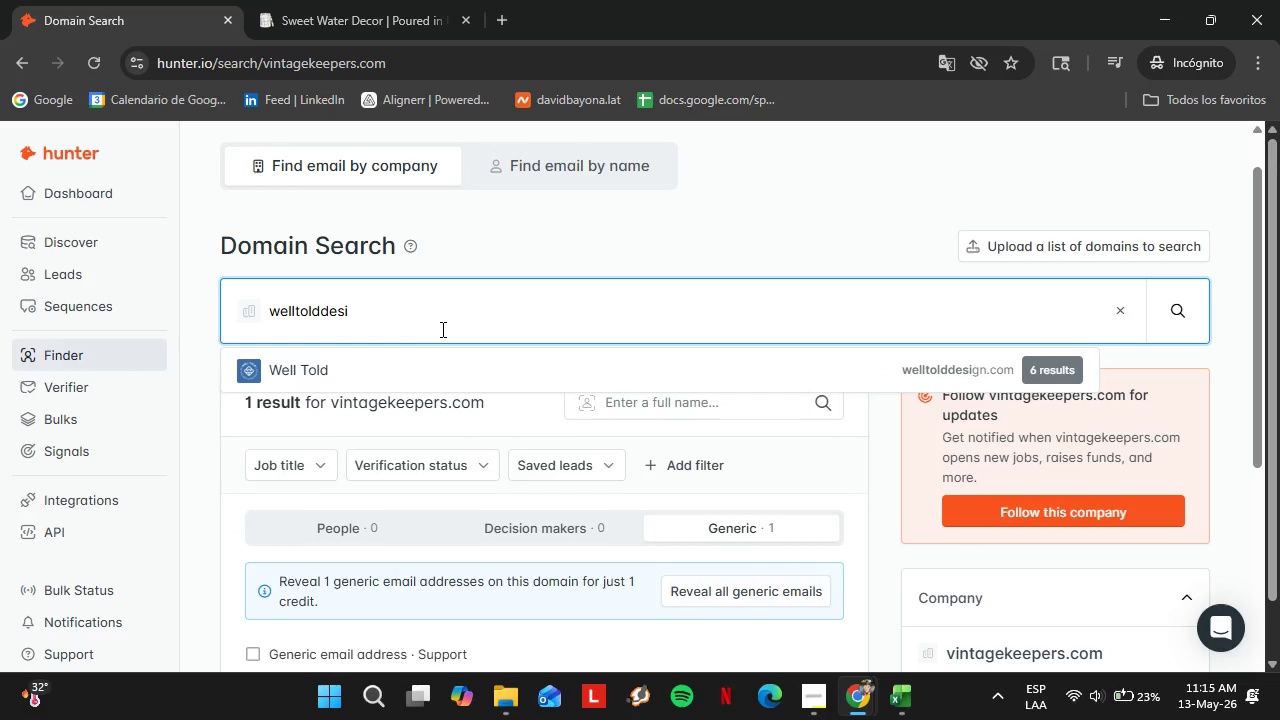 
key(ArrowDown)
 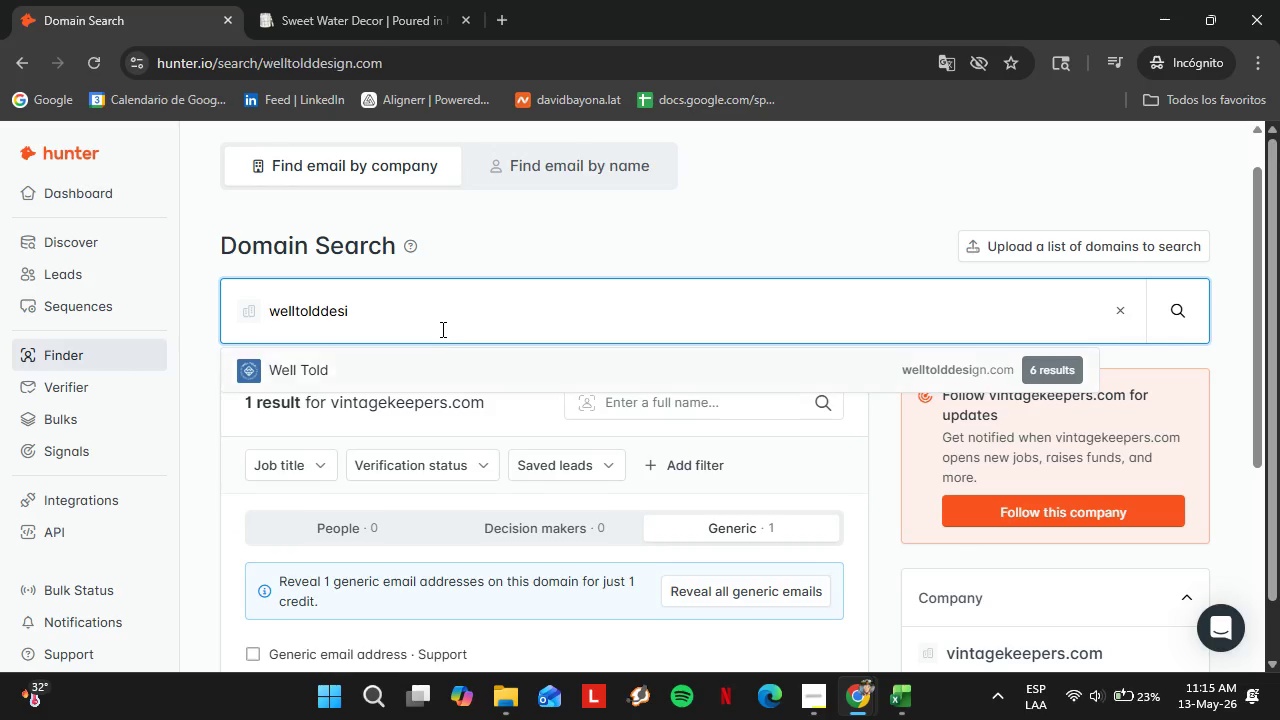 
key(Enter)
 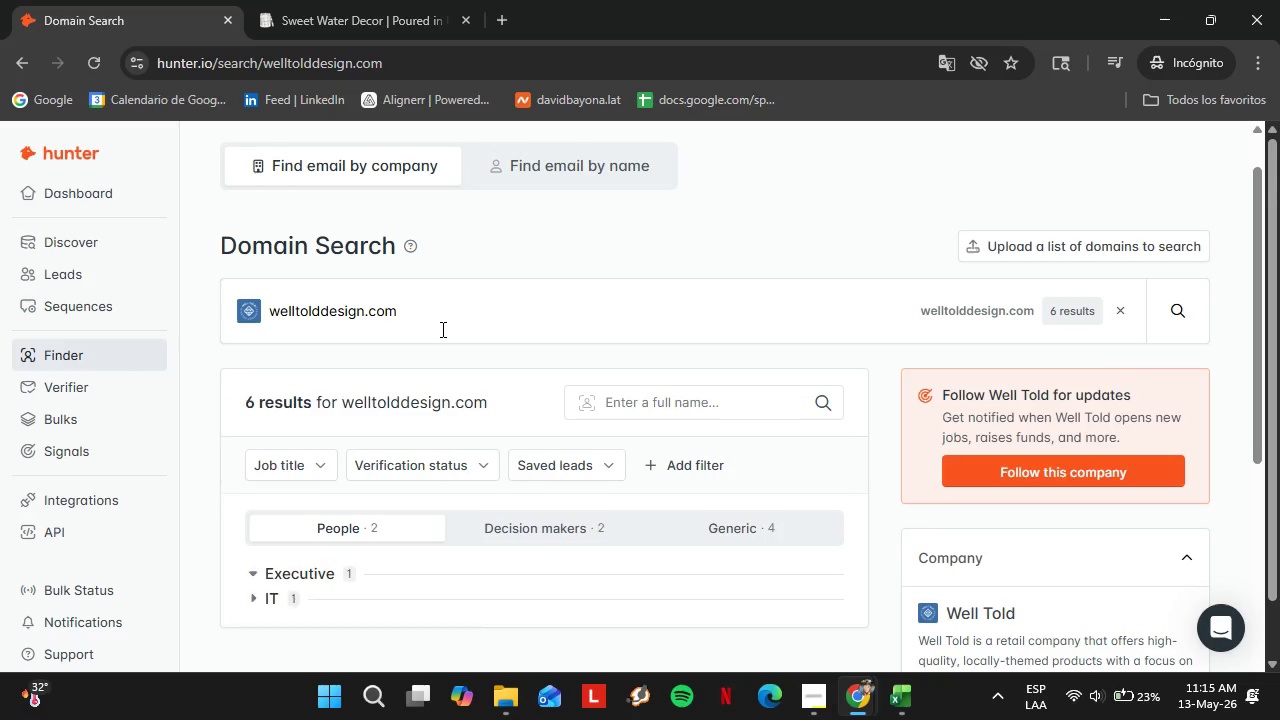 
scroll: coordinate [450, 333], scroll_direction: down, amount: 3.0
 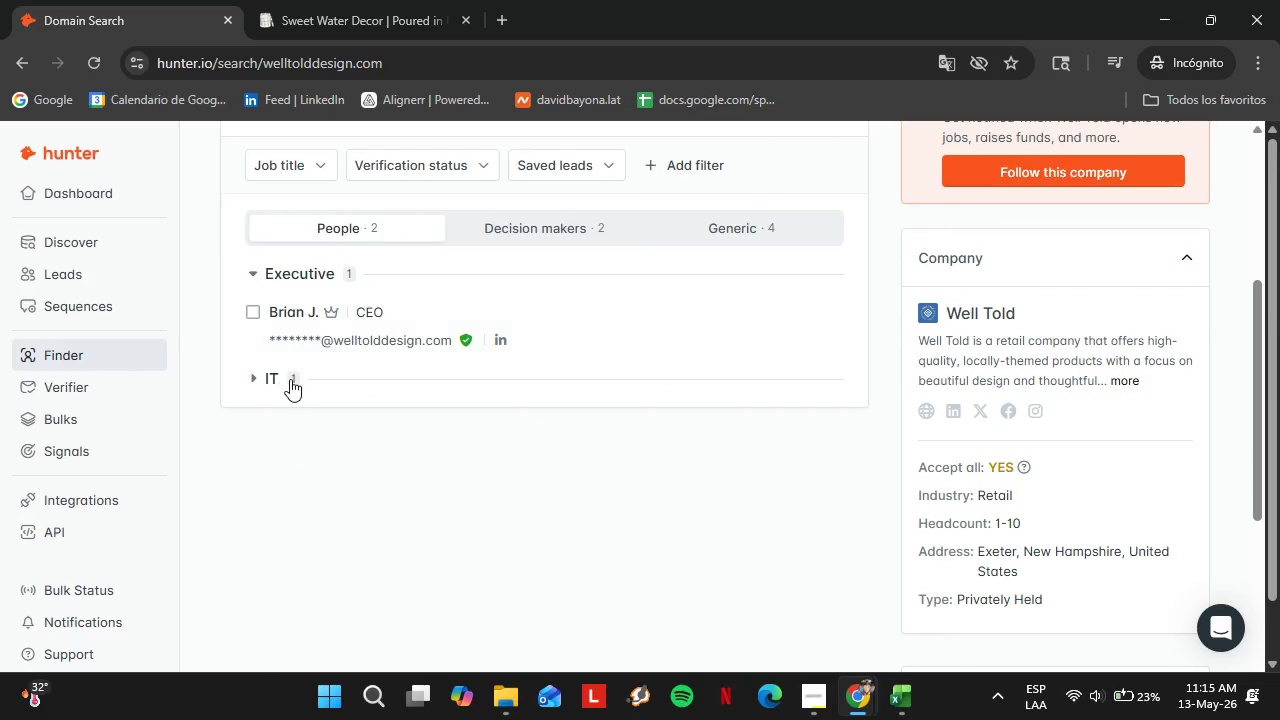 
left_click([290, 379])
 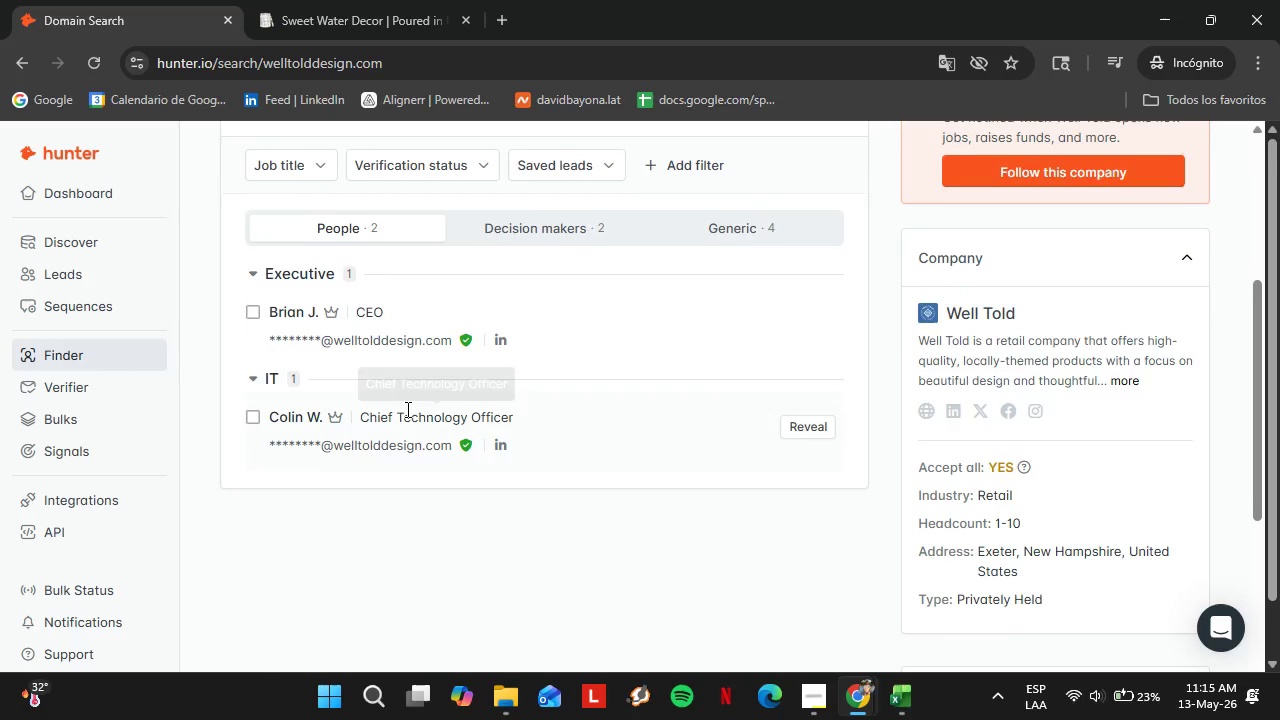 
scroll: coordinate [410, 406], scroll_direction: up, amount: 2.0
 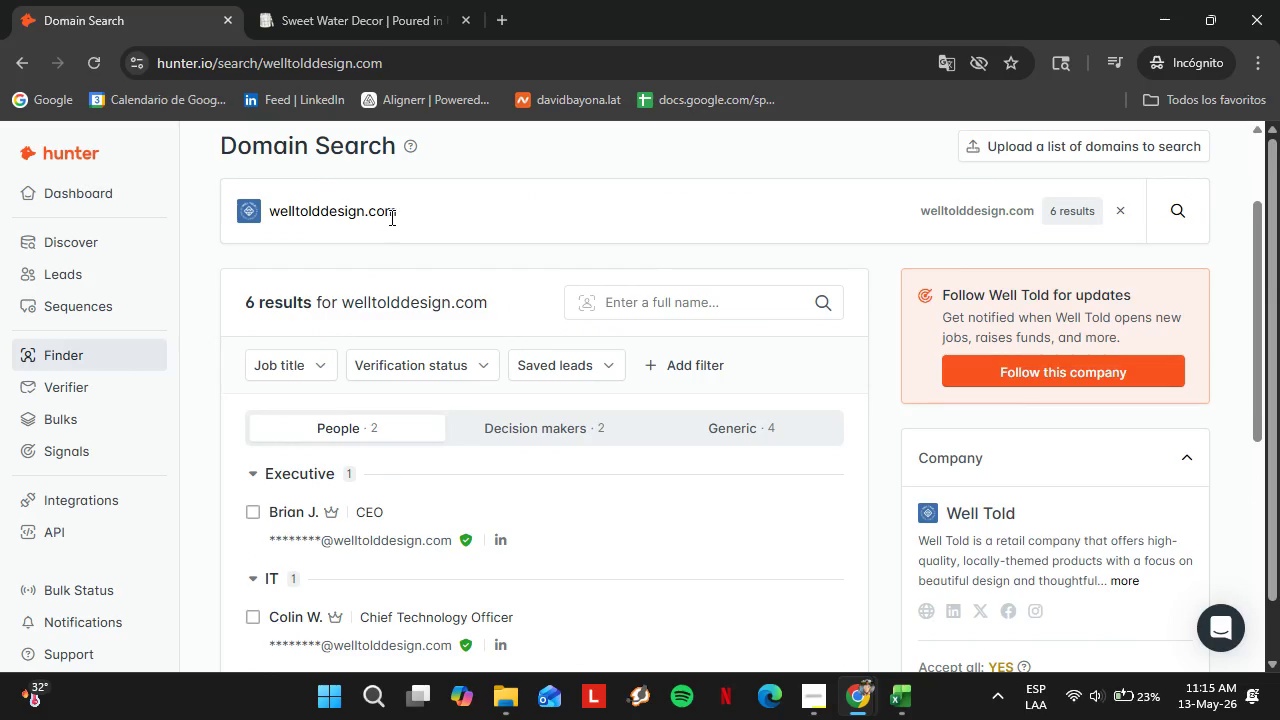 
double_click([390, 217])
 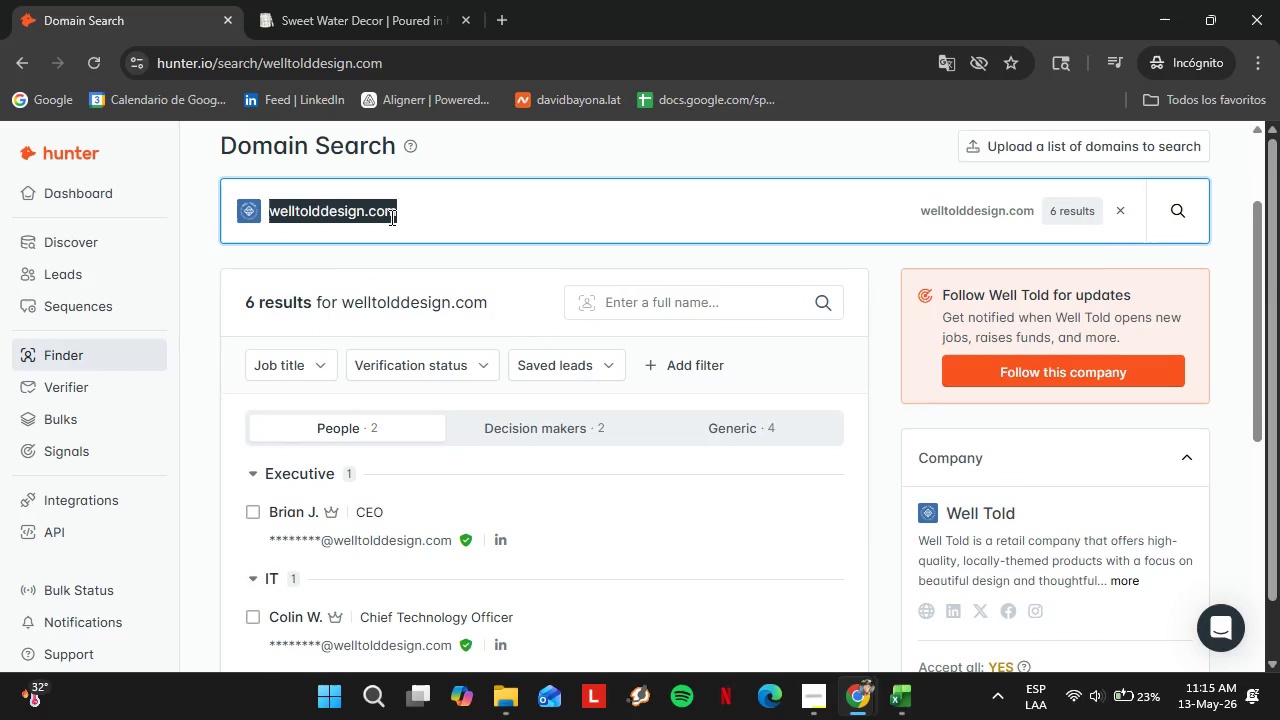 
triple_click([390, 217])
 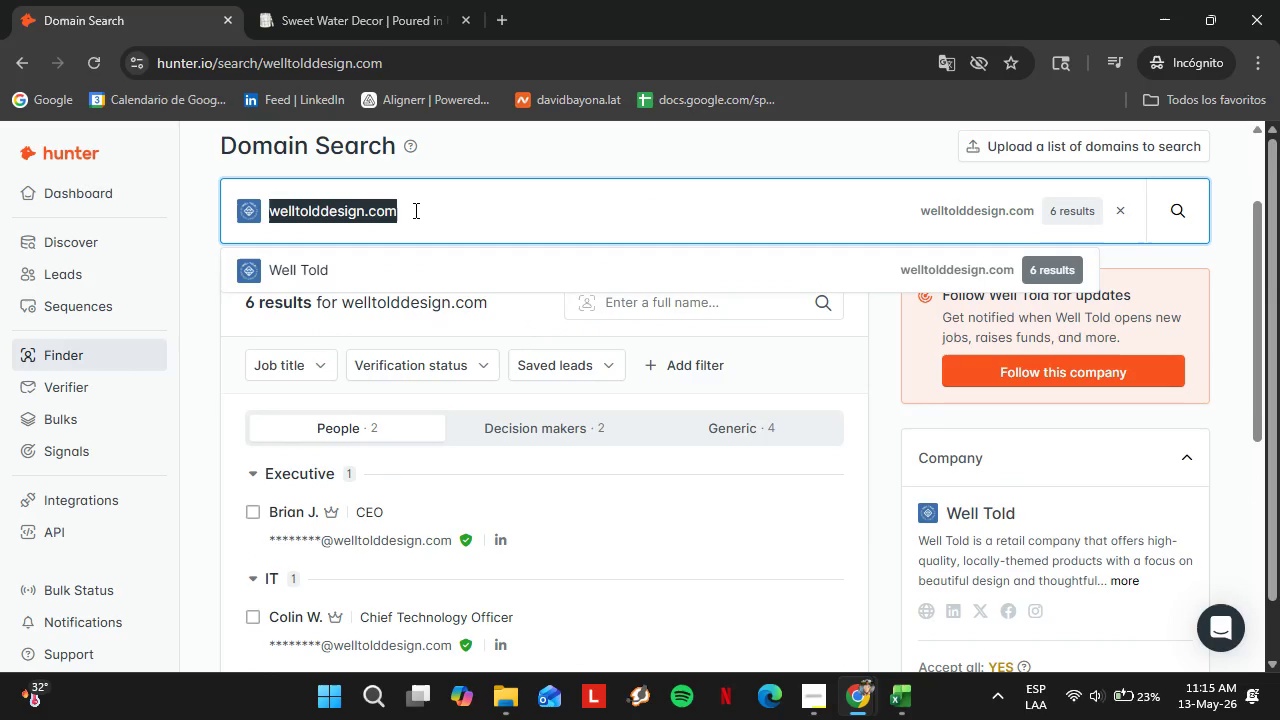 
type(westperro.com)
 